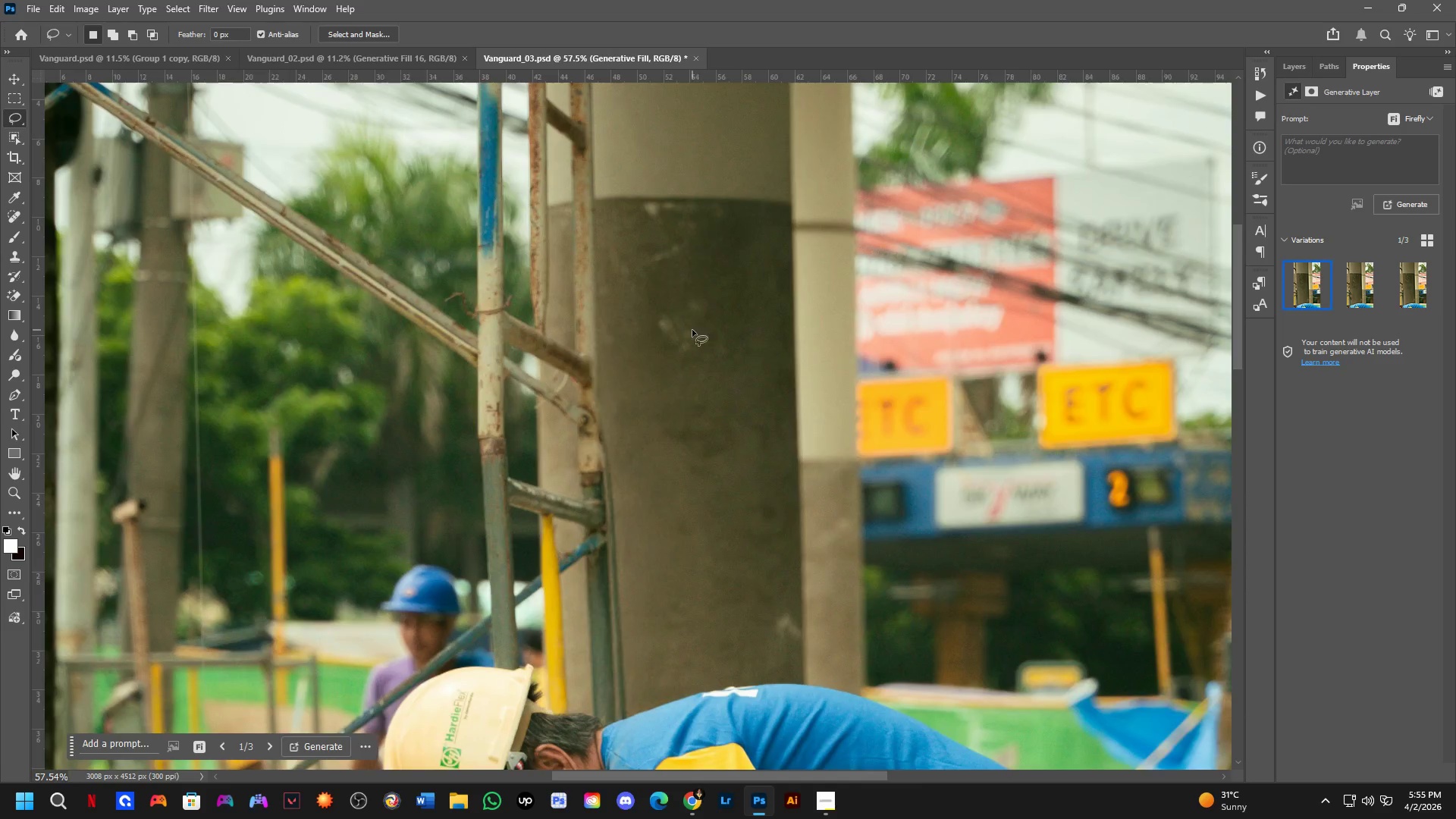 
scroll: coordinate [689, 335], scroll_direction: down, amount: 3.0
 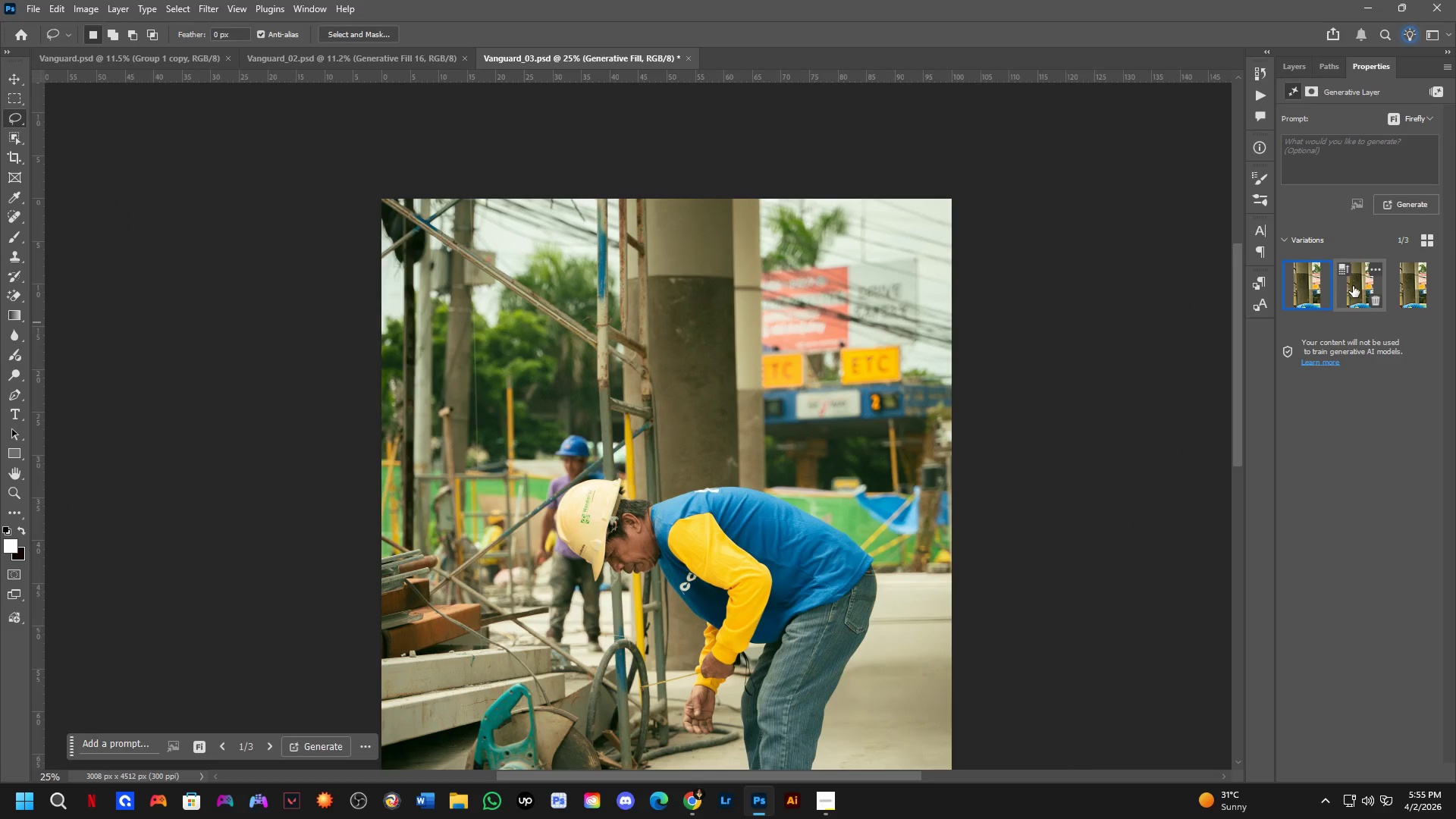 
left_click([1354, 285])
 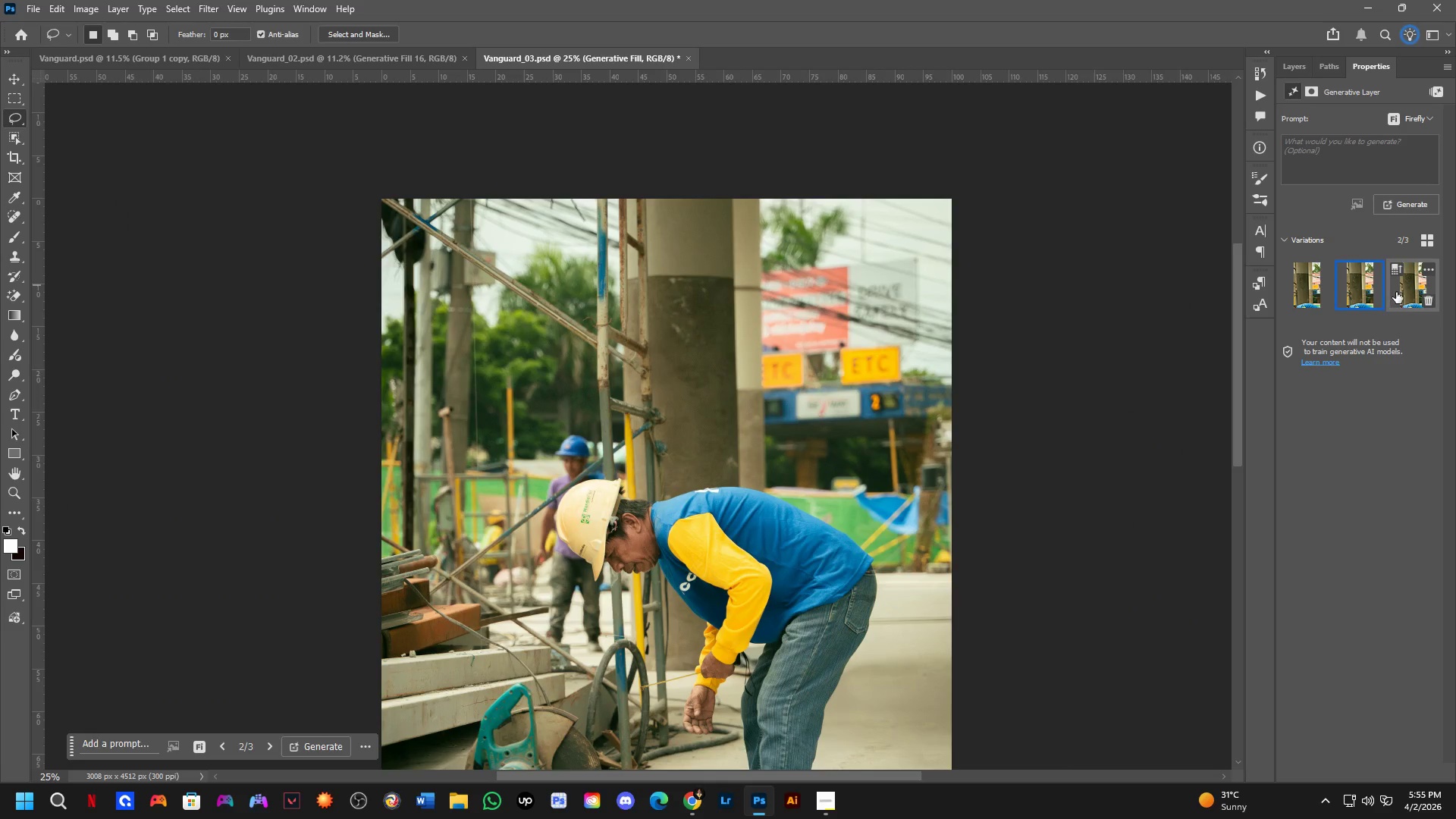 
left_click([1404, 290])
 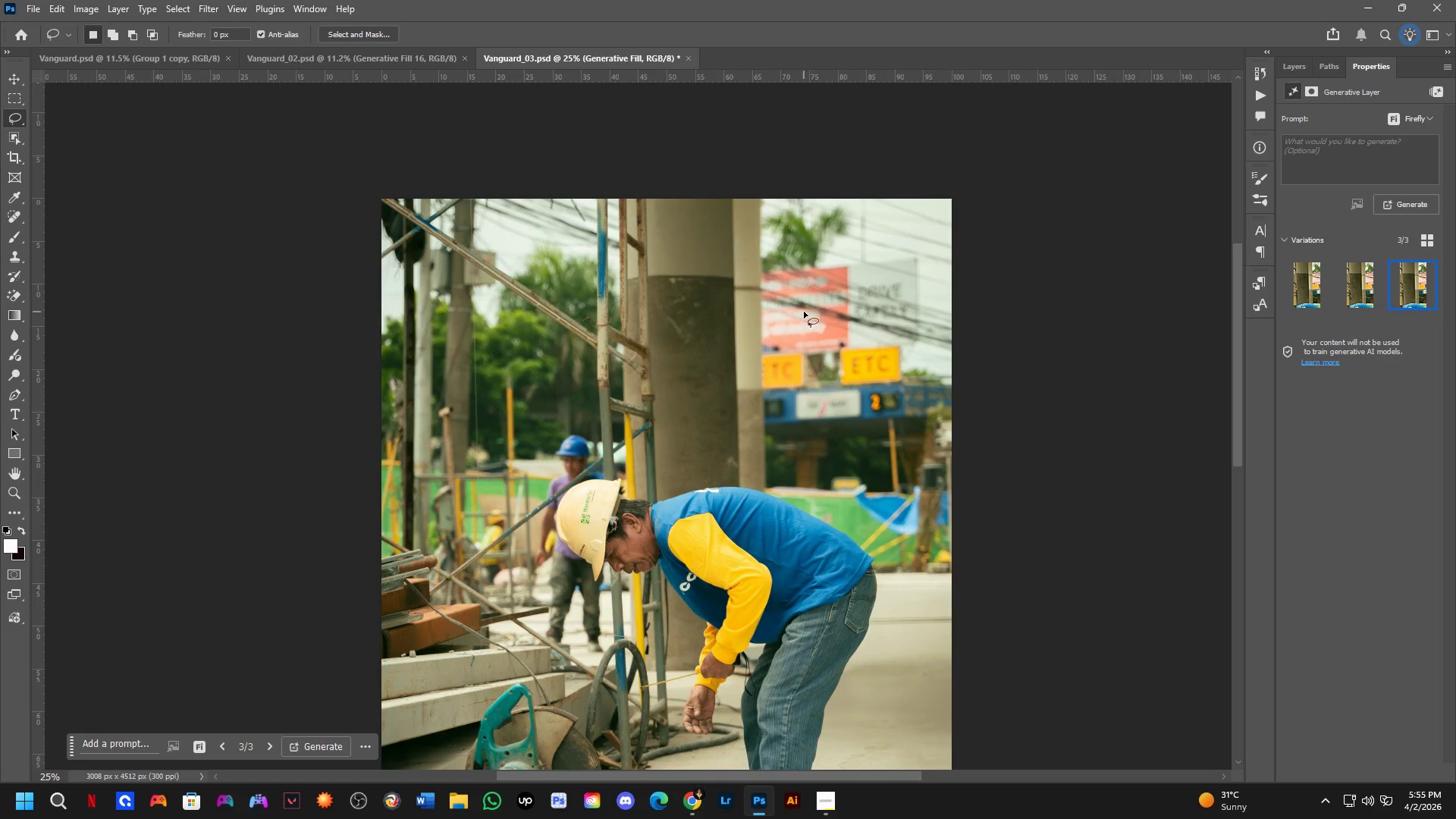 
hold_key(key=Space, duration=1.26)
 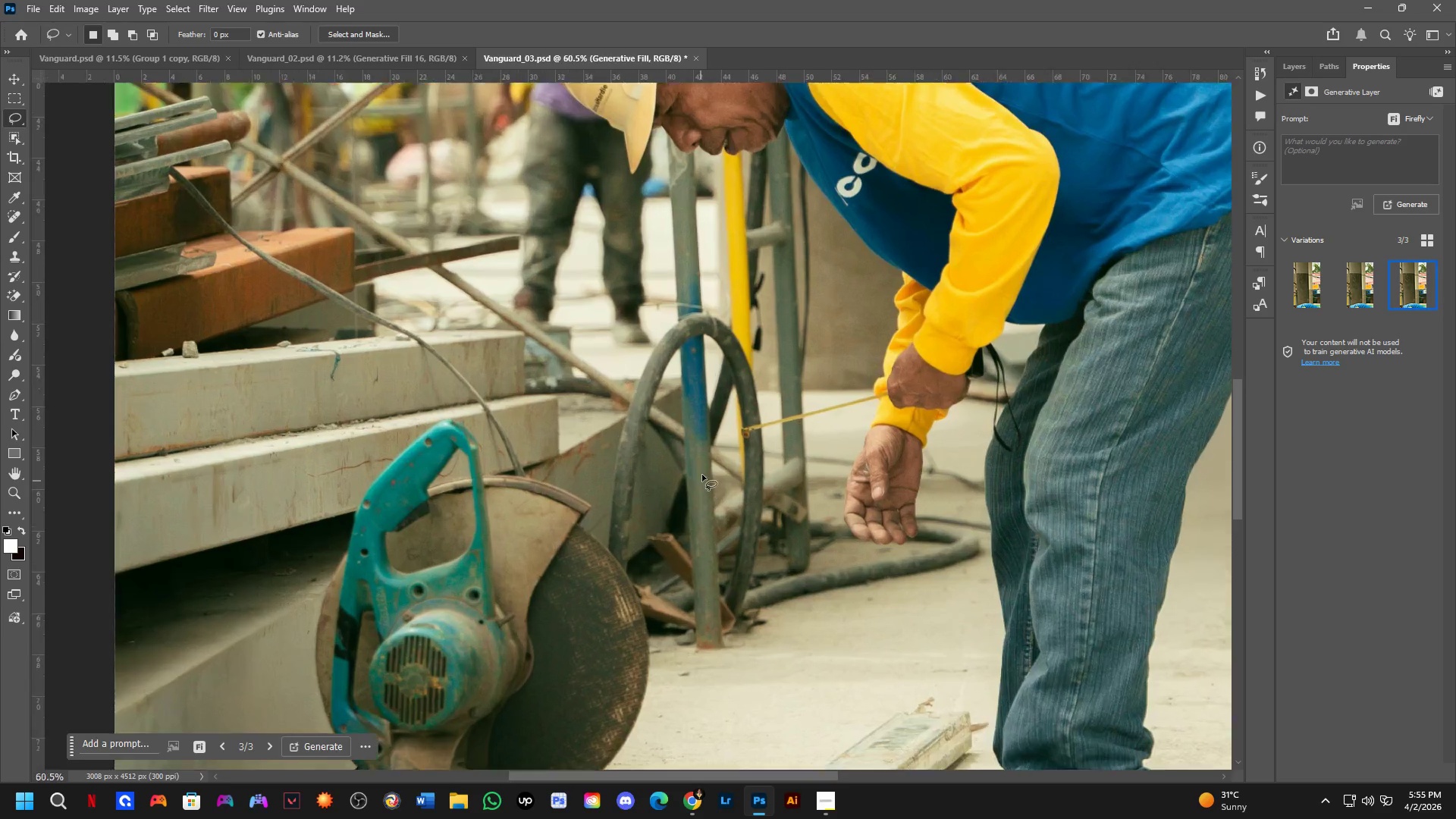 
left_click_drag(start_coordinate=[708, 466], to_coordinate=[764, 260])
 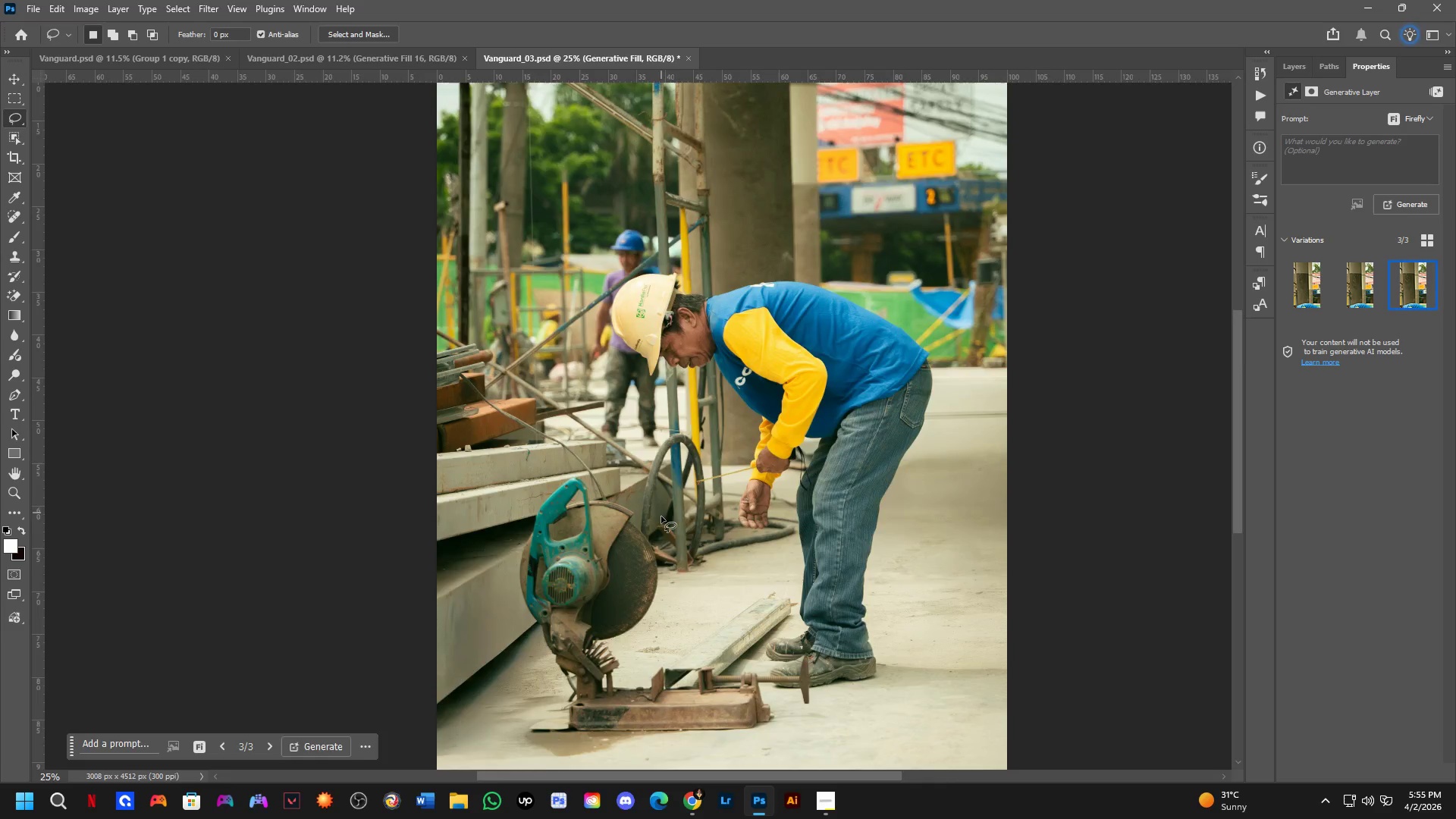 
key(Shift+ShiftLeft)
 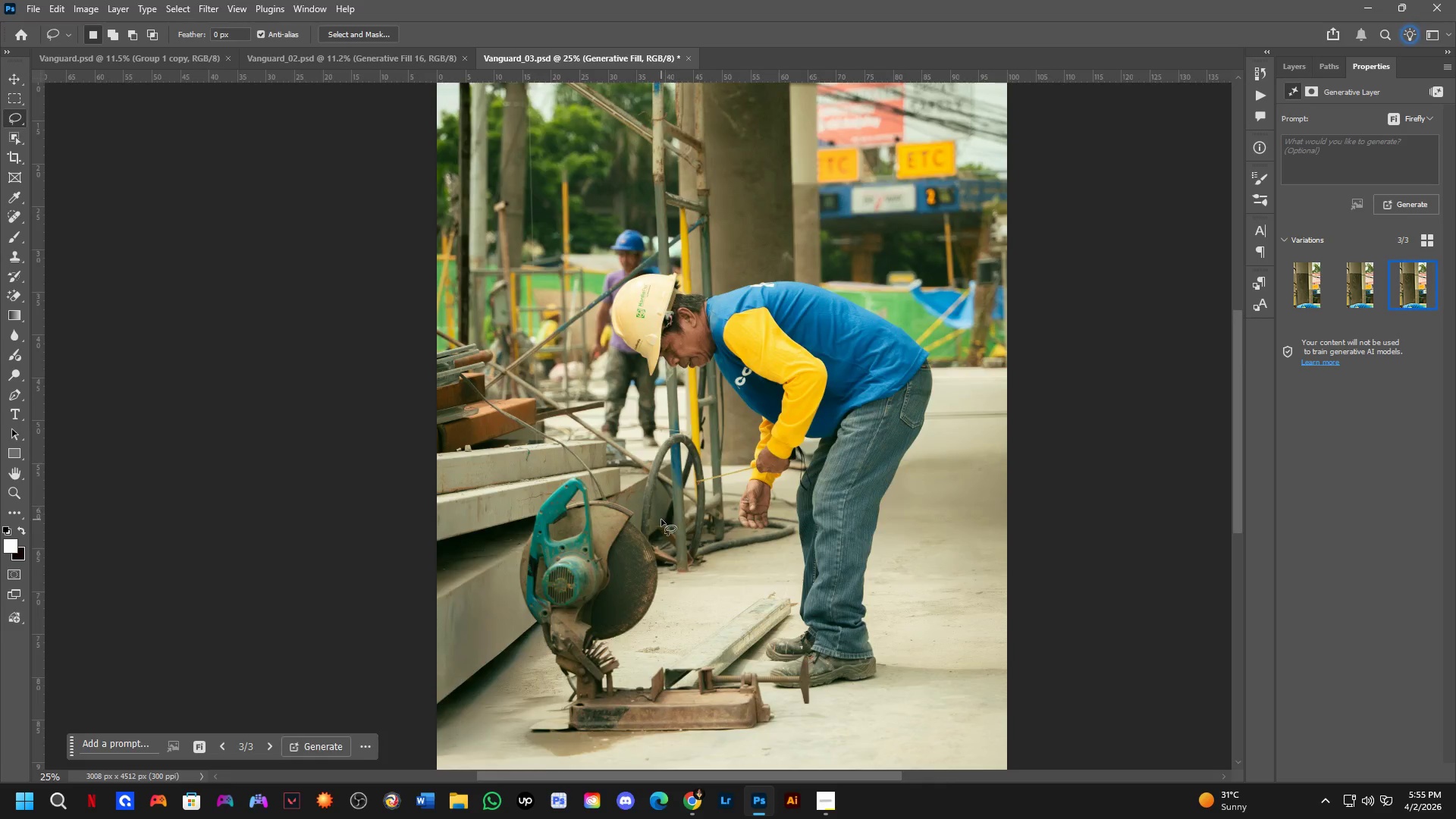 
scroll: coordinate [702, 473], scroll_direction: up, amount: 6.0
 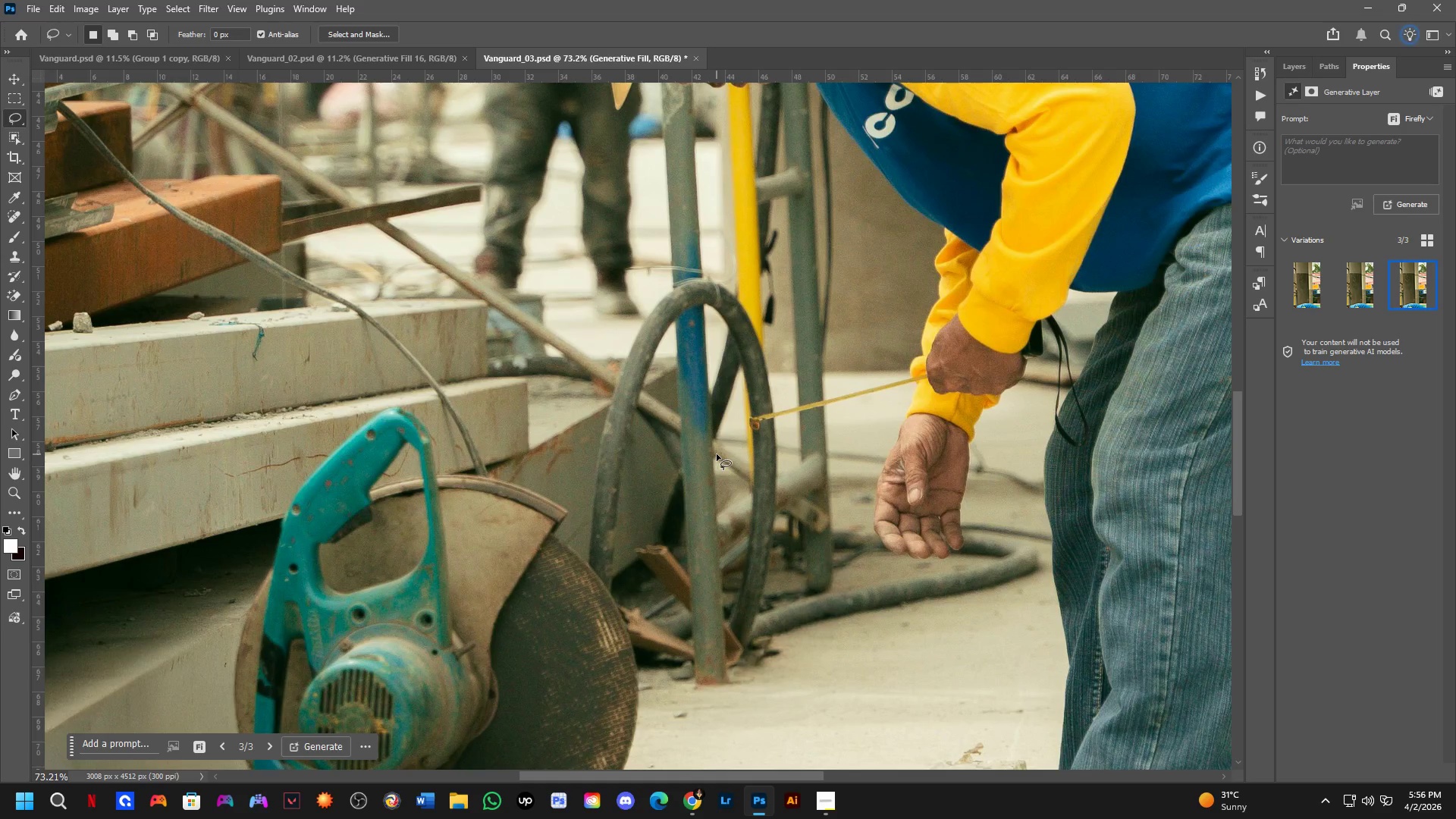 
key(Shift+ShiftLeft)
 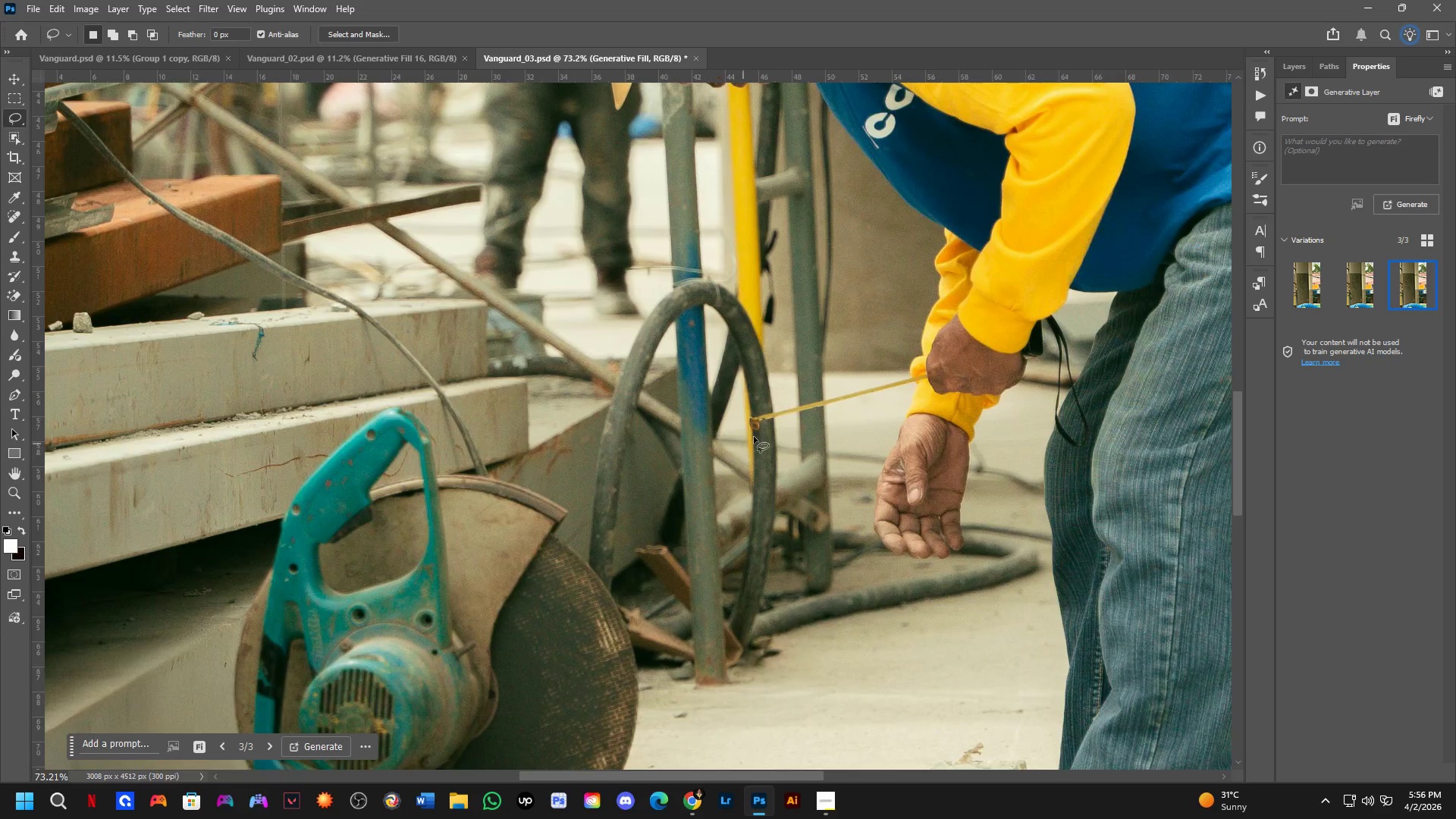 
key(Shift+ShiftLeft)
 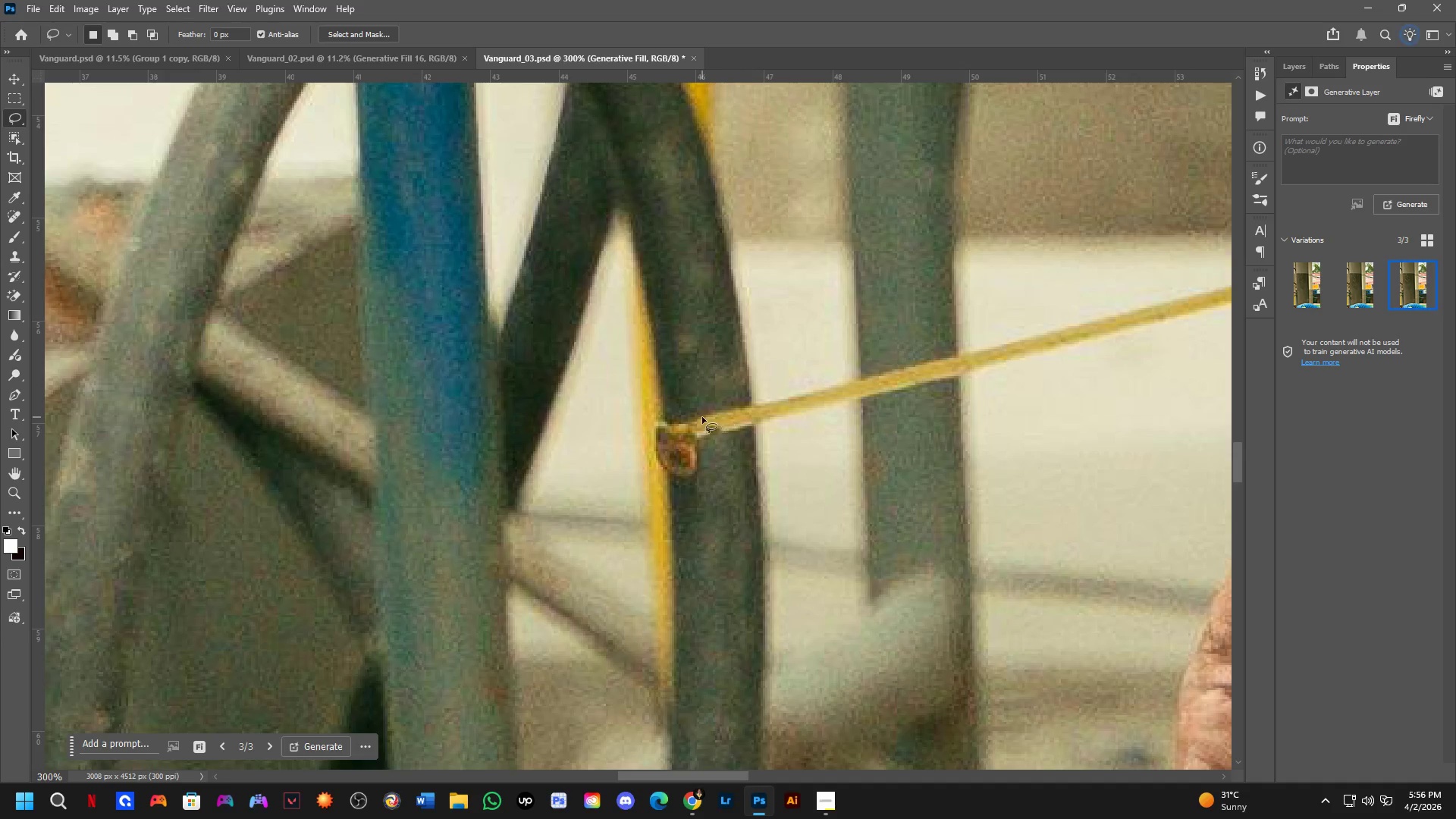 
scroll: coordinate [783, 412], scroll_direction: up, amount: 3.0
 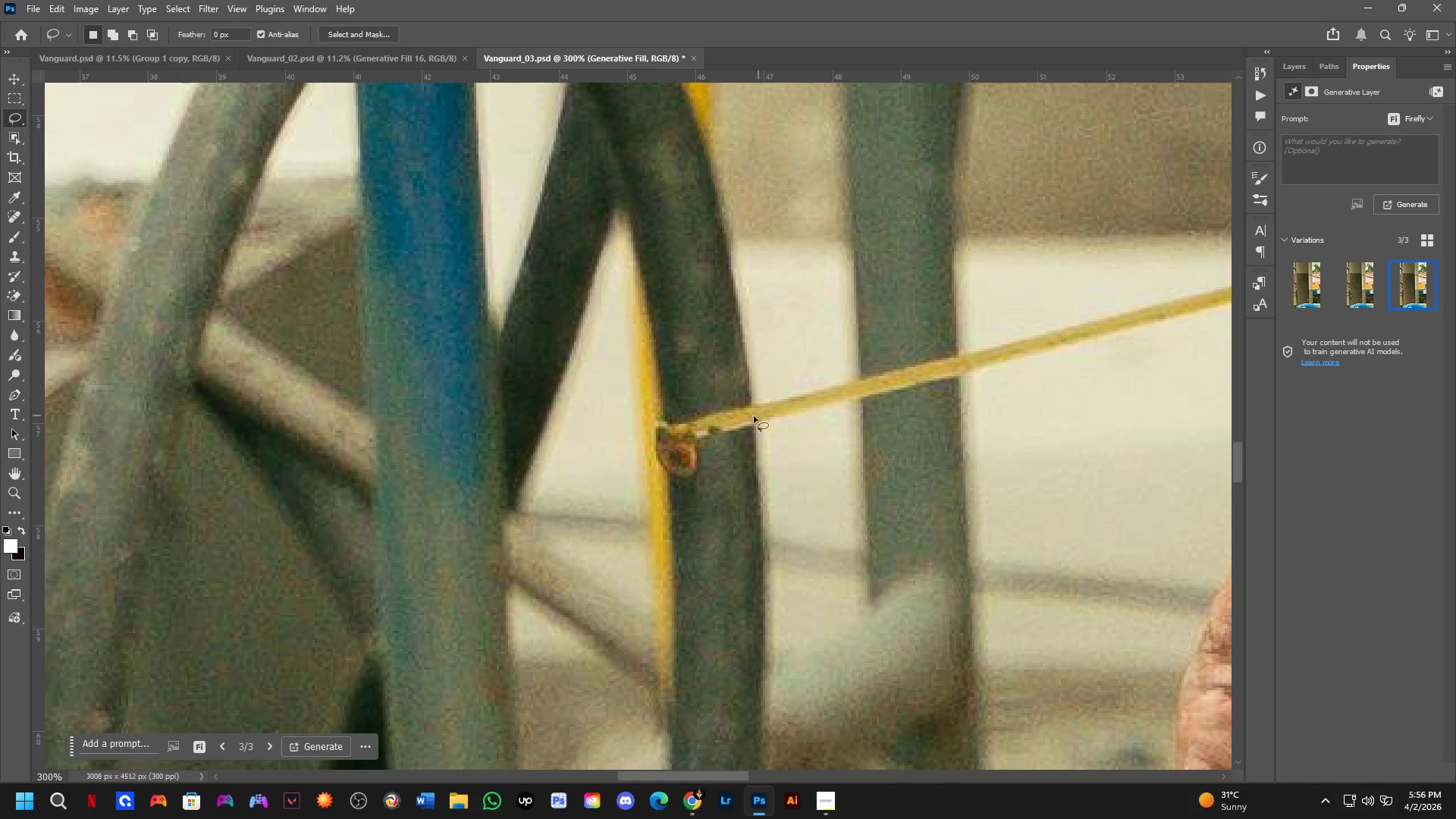 
hold_key(key=Space, duration=0.58)
 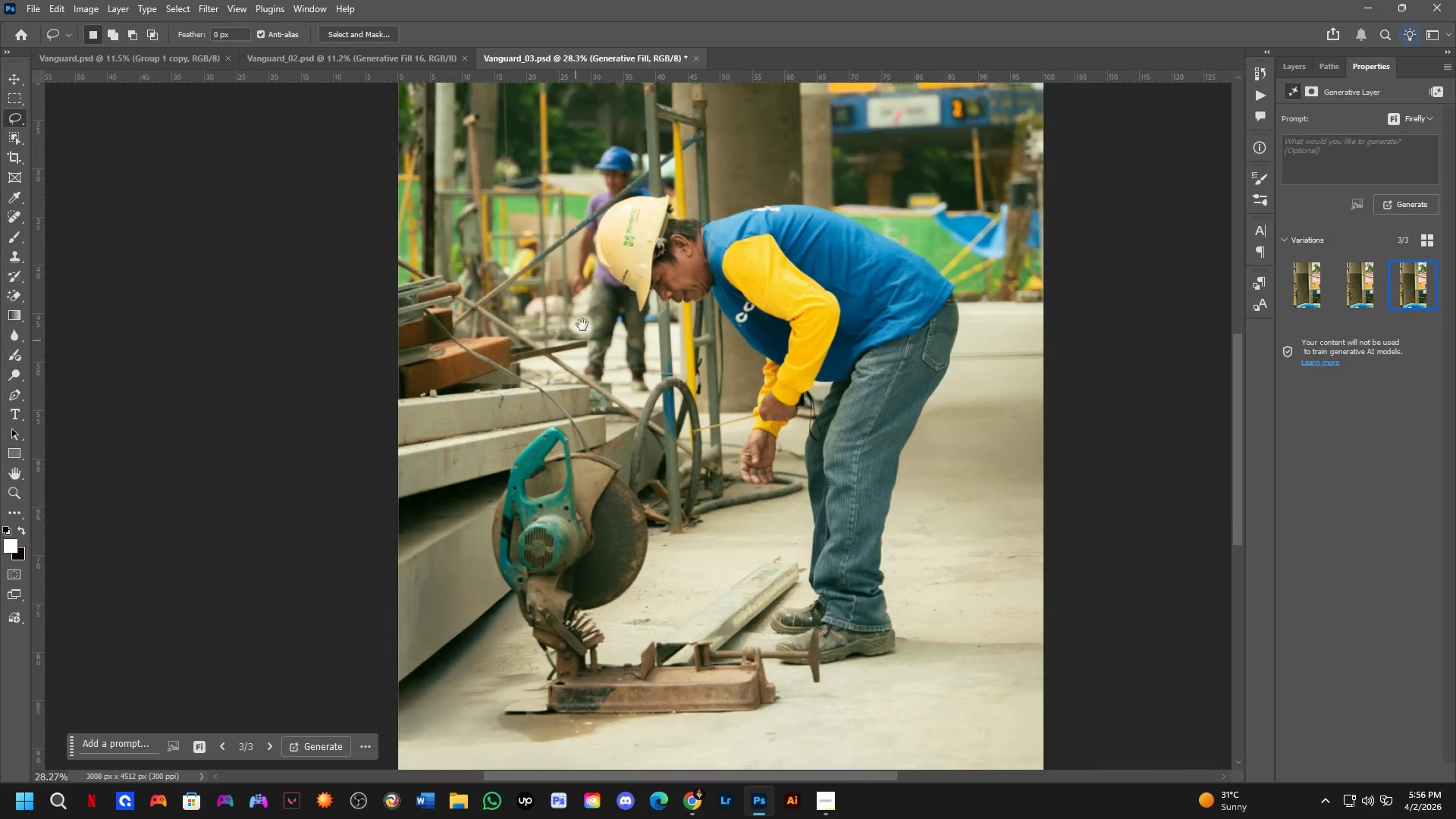 
left_click_drag(start_coordinate=[521, 298], to_coordinate=[651, 329])
 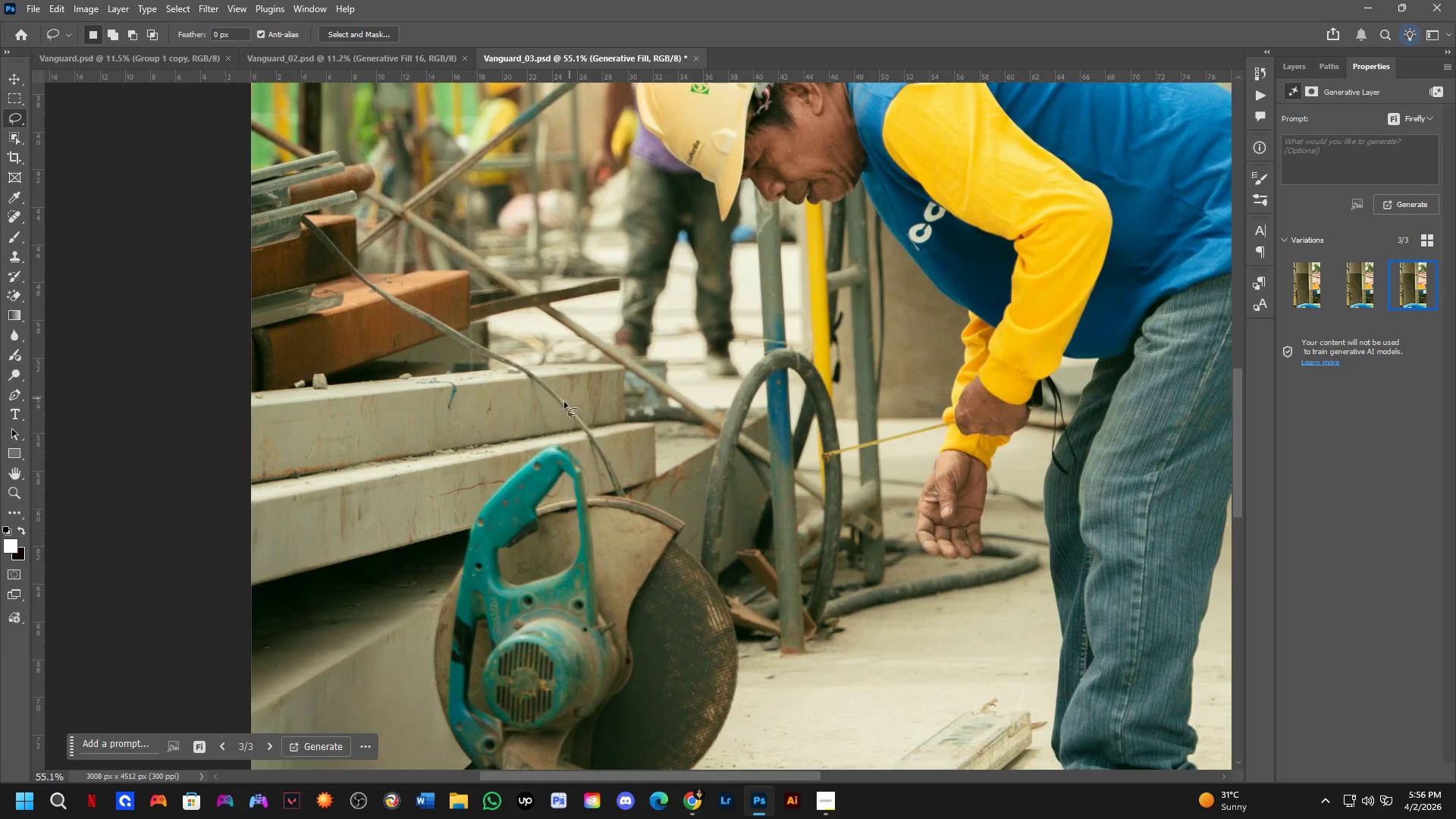 
scroll: coordinate [699, 421], scroll_direction: down, amount: 5.0
 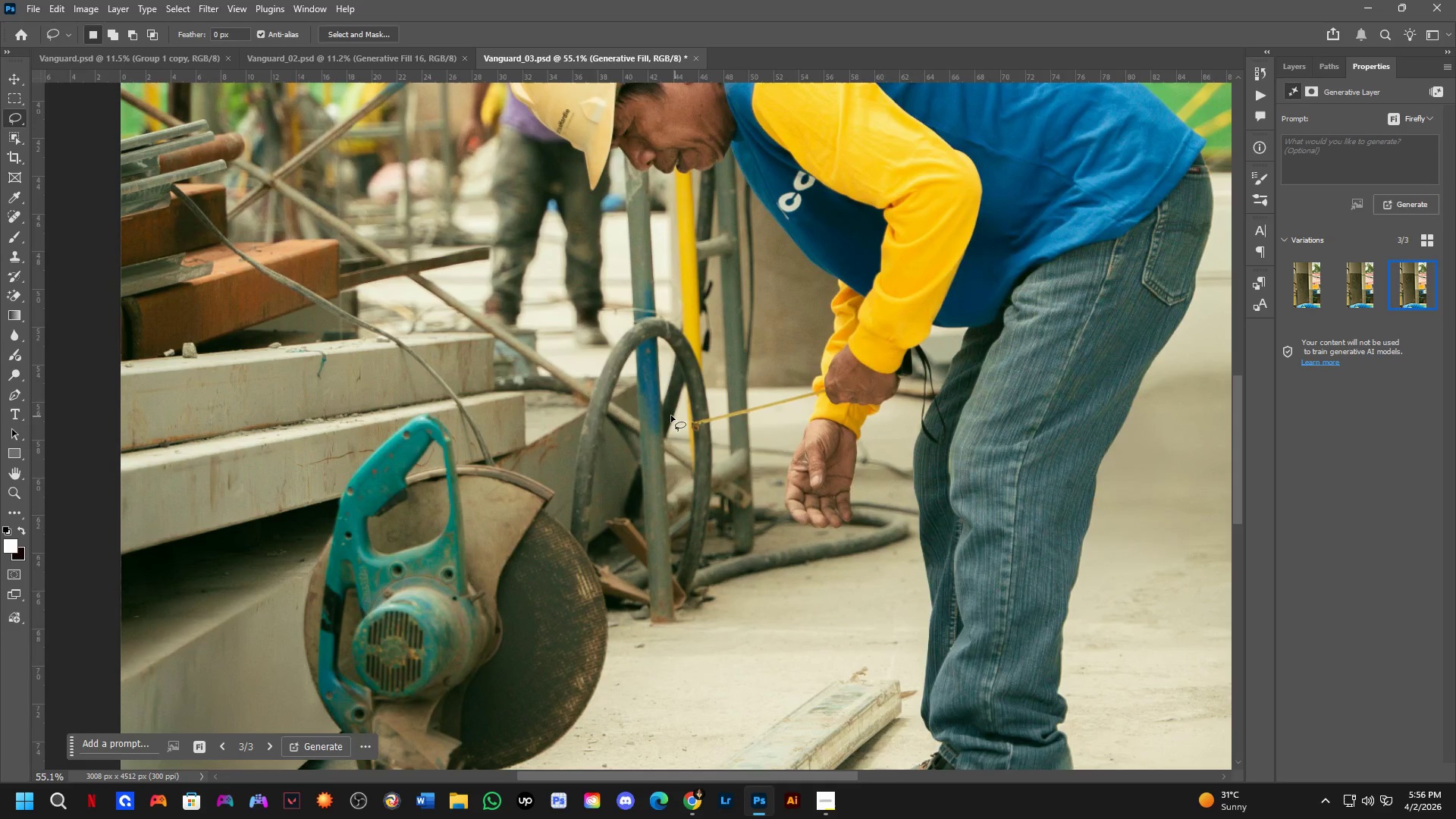 
hold_key(key=Space, duration=0.61)
 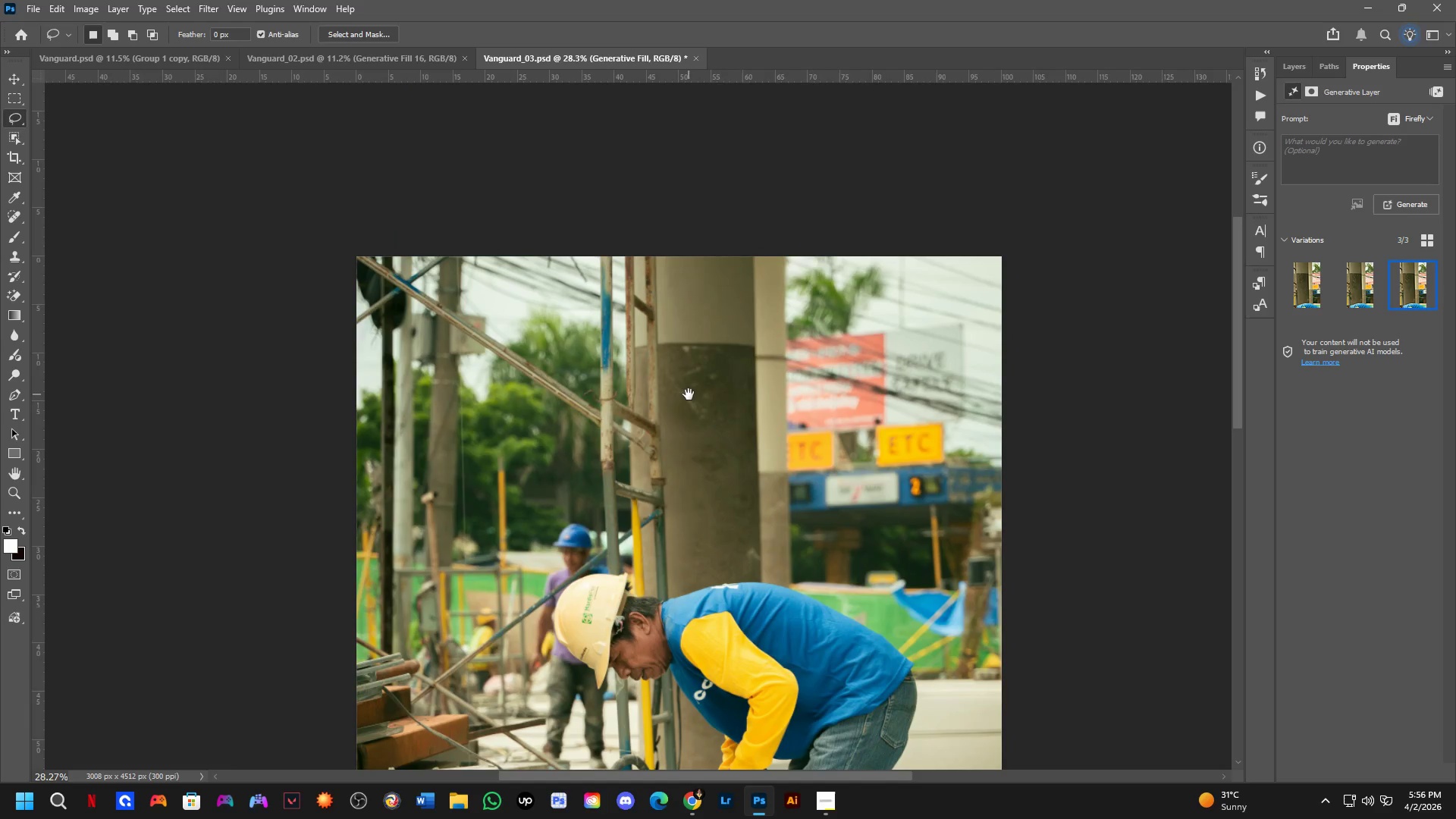 
left_click_drag(start_coordinate=[596, 286], to_coordinate=[593, 472])
 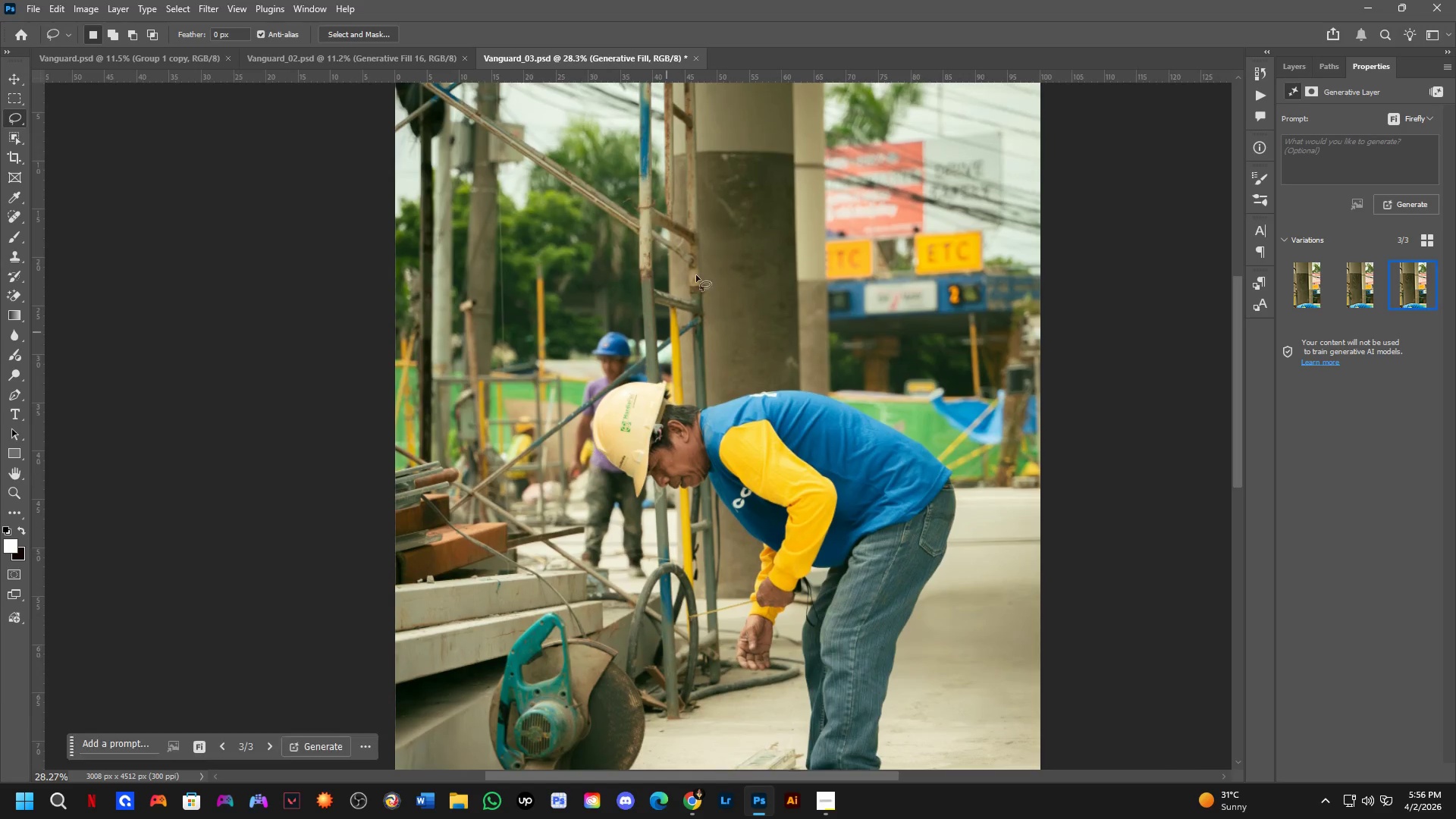 
scroll: coordinate [552, 402], scroll_direction: down, amount: 7.0
 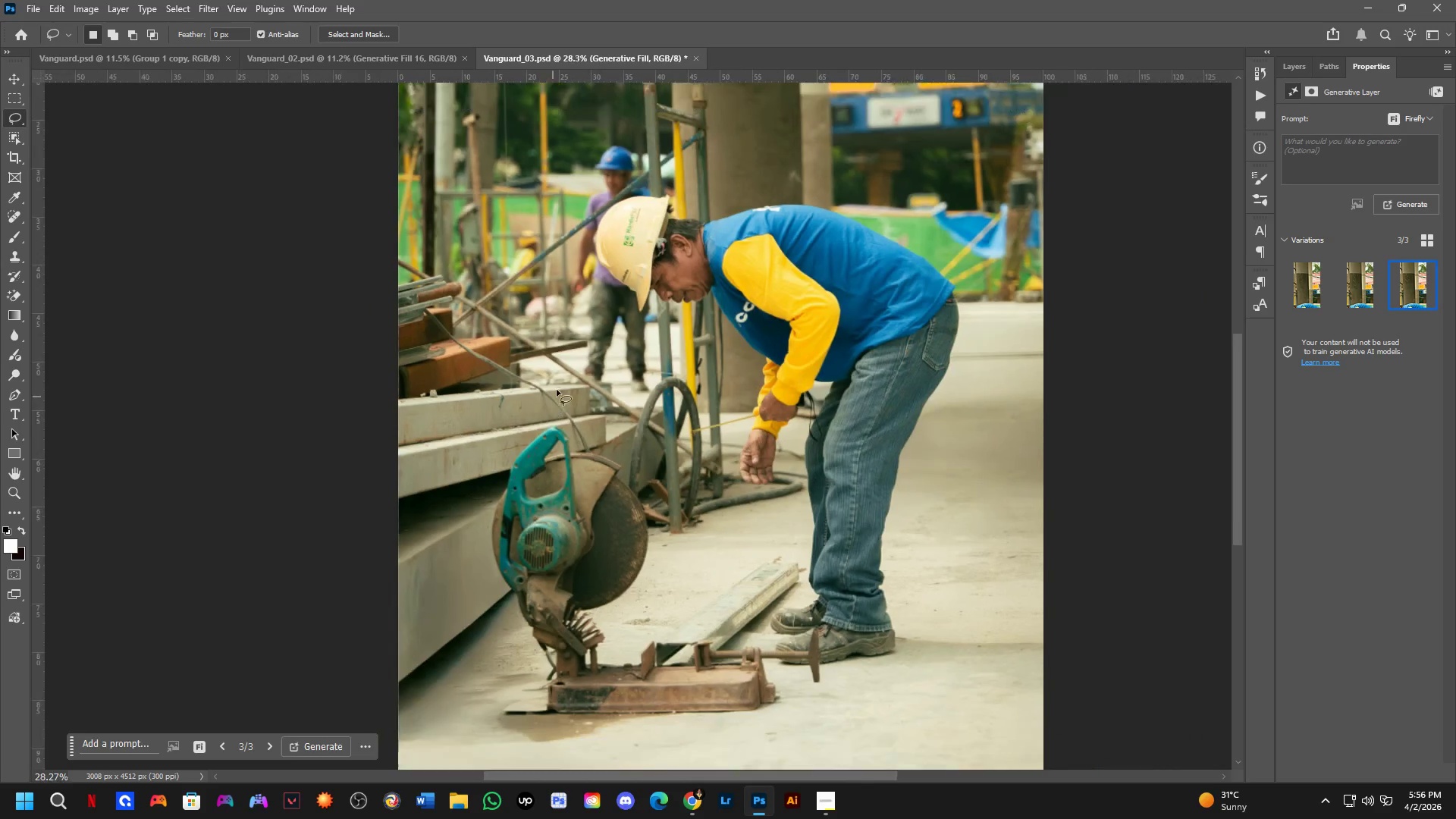 
hold_key(key=Space, duration=1.47)
 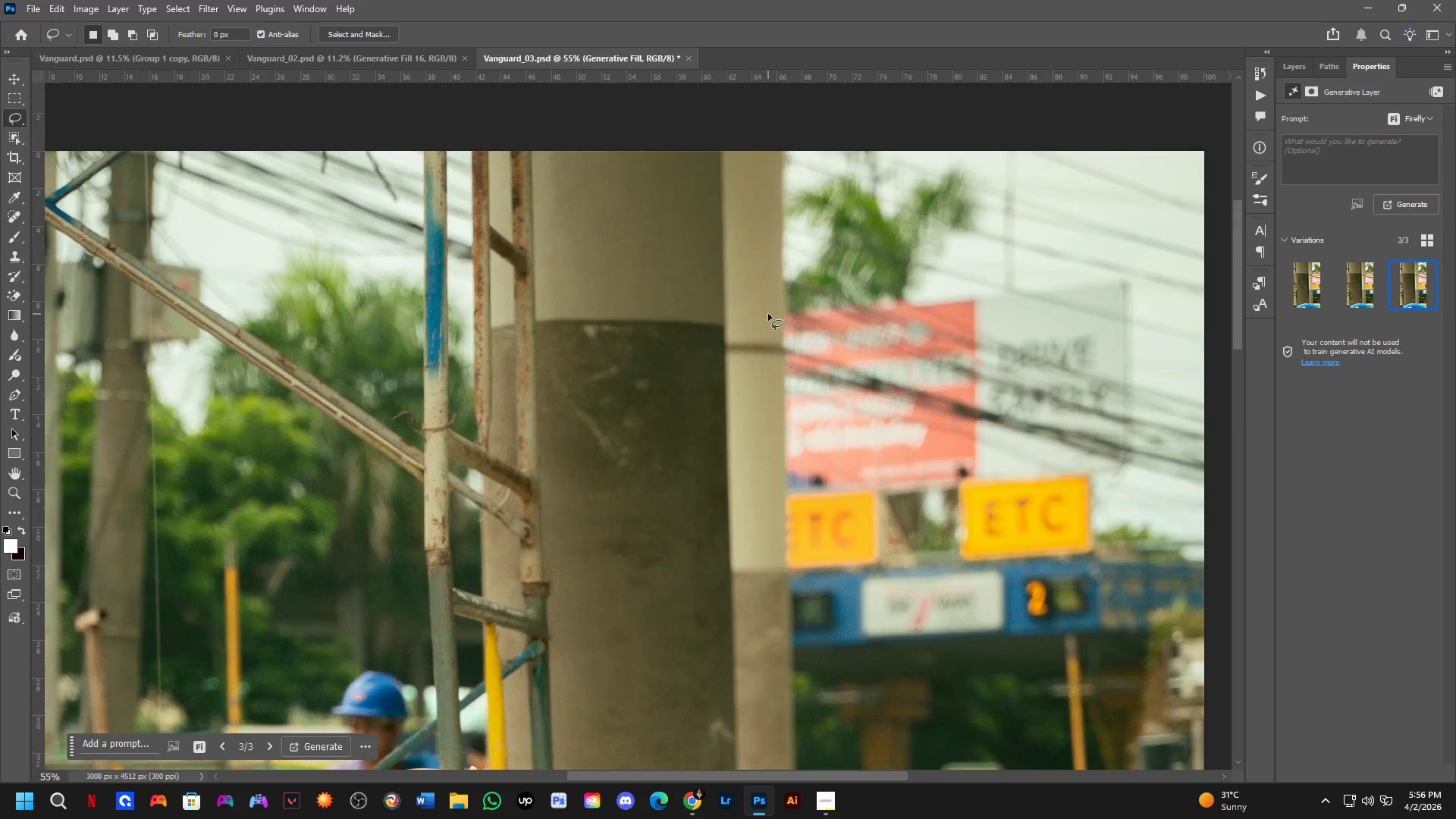 
left_click_drag(start_coordinate=[727, 202], to_coordinate=[679, 369])
 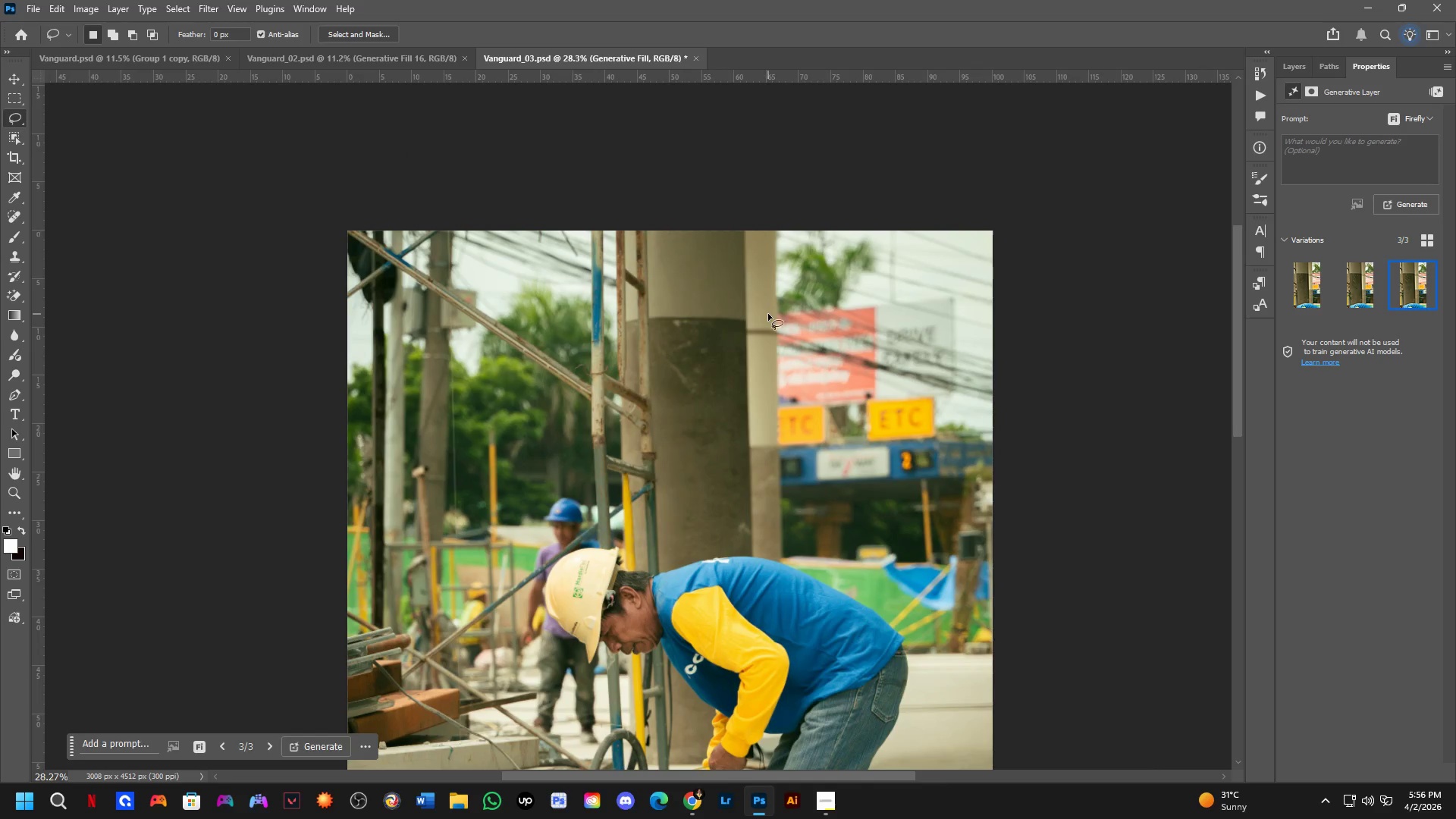 
key(Shift+ShiftLeft)
 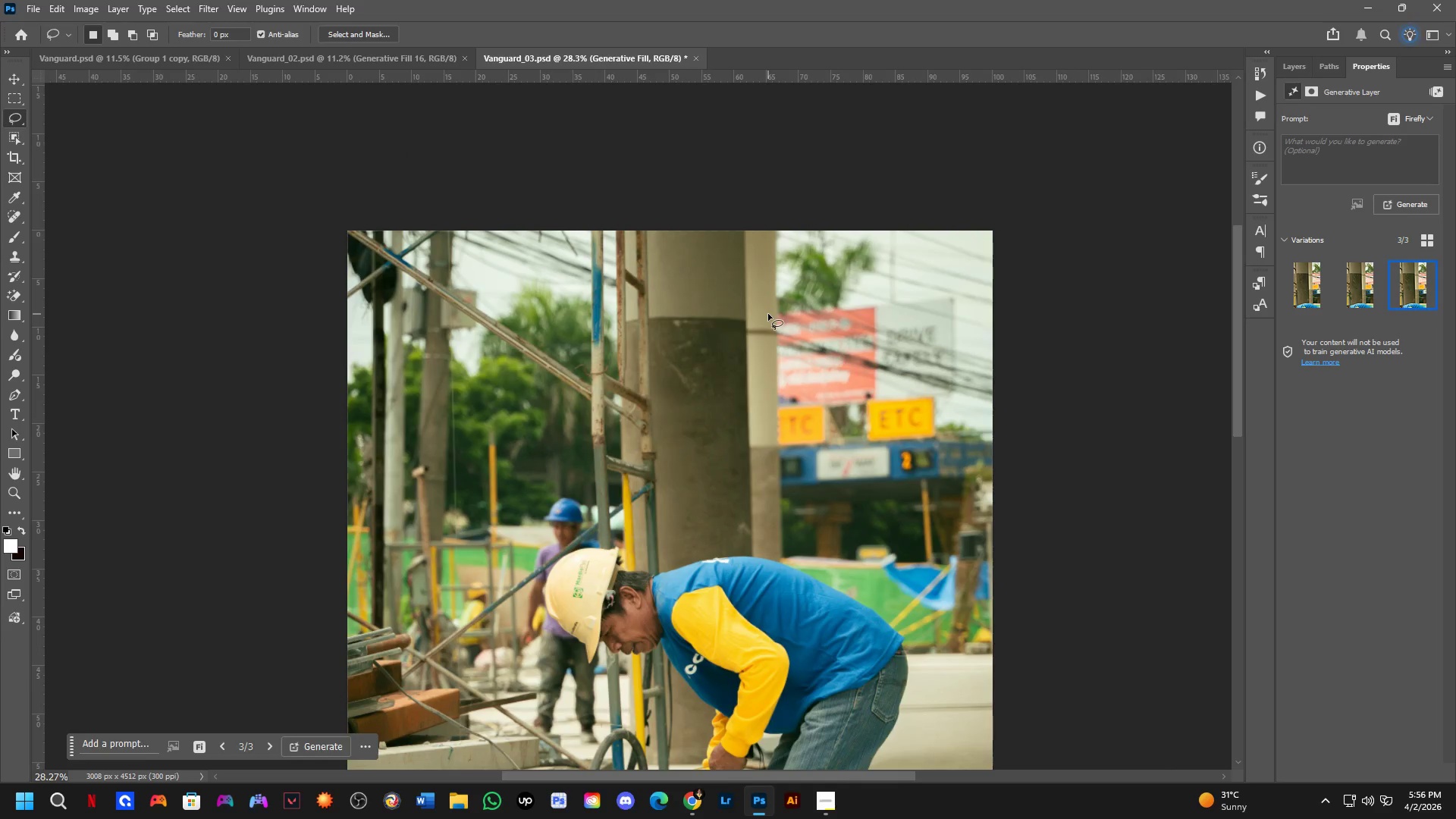 
key(Shift+ShiftLeft)
 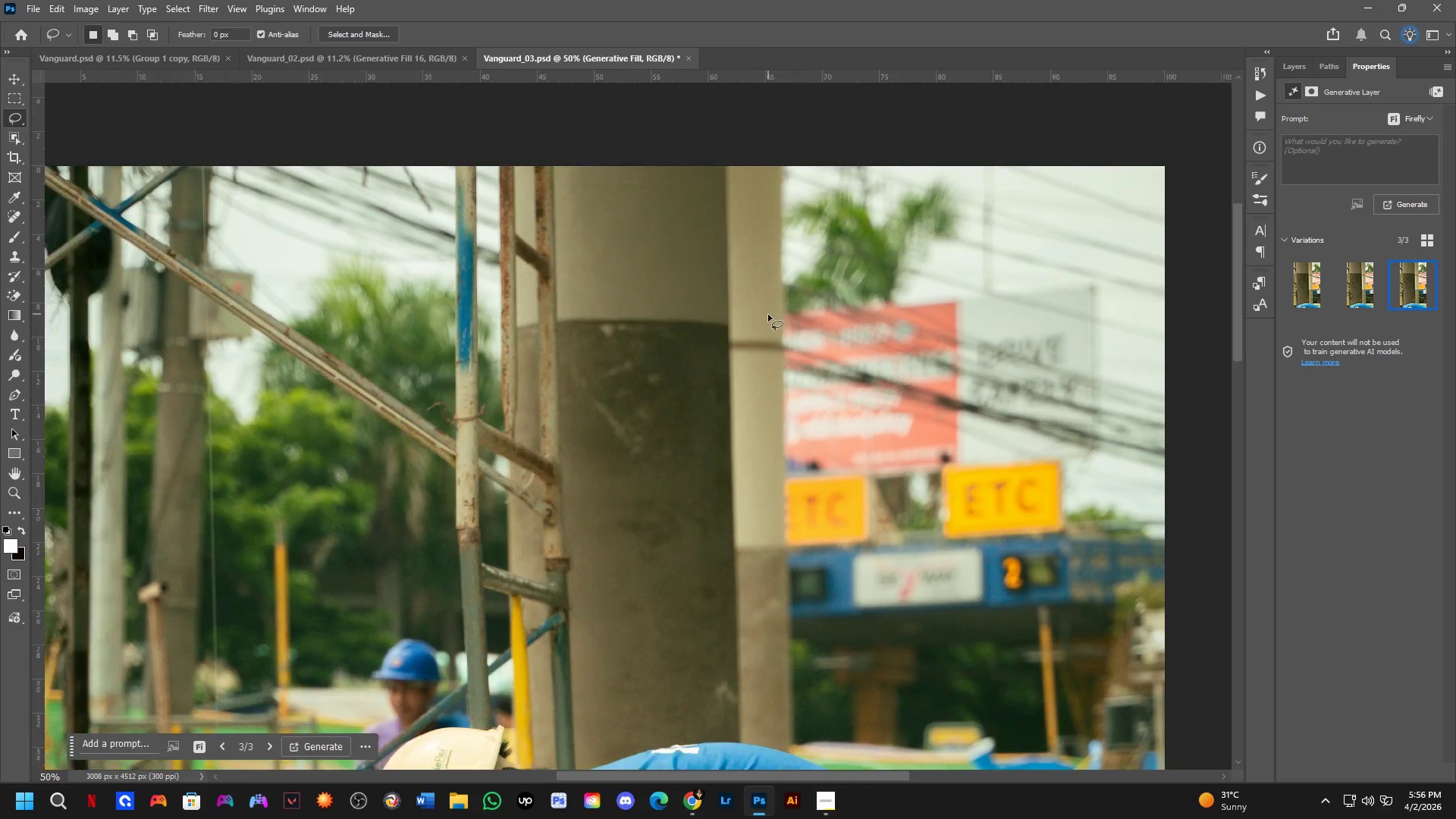 
hold_key(key=Space, duration=0.66)
 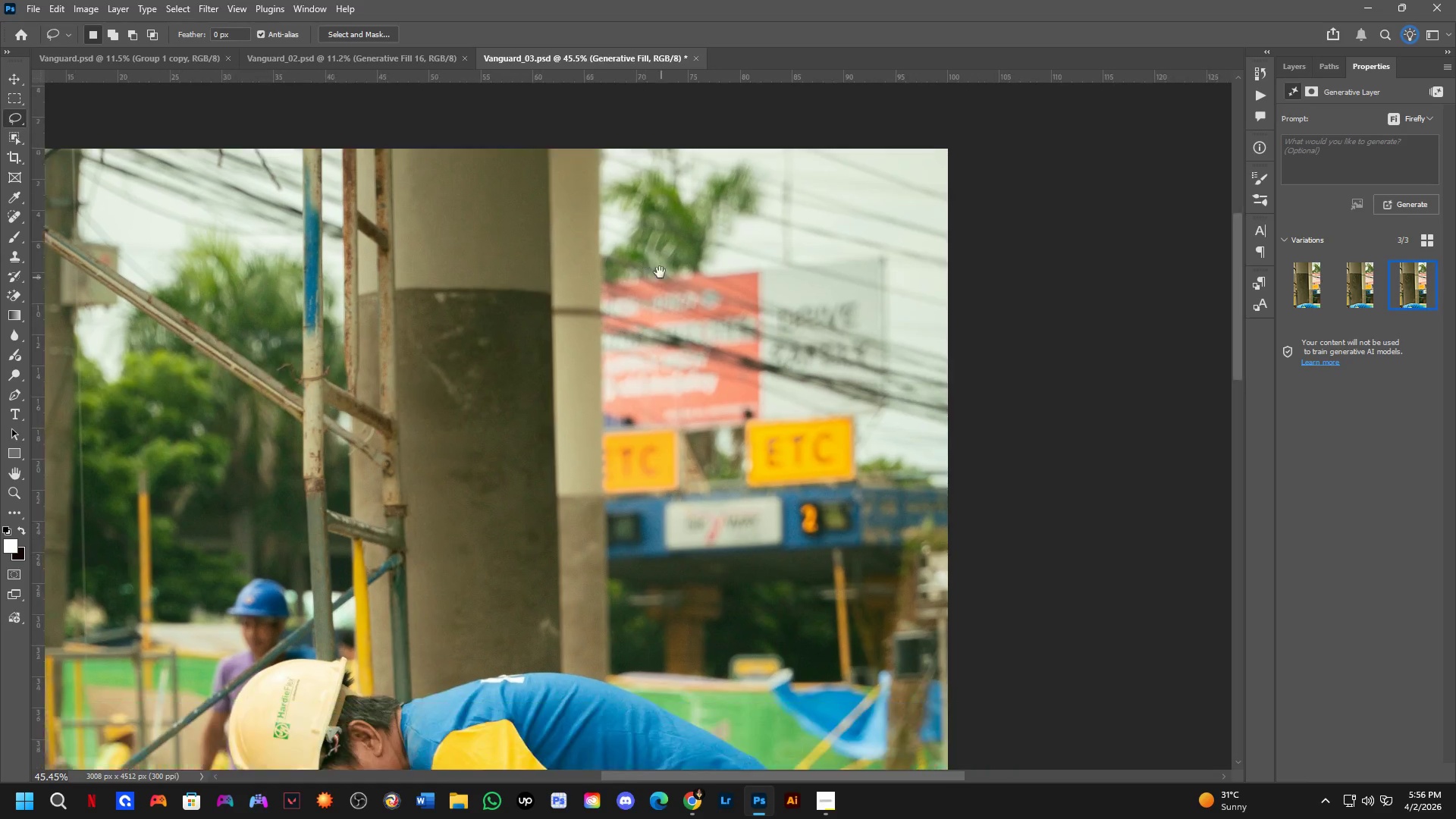 
left_click_drag(start_coordinate=[789, 322], to_coordinate=[670, 372])
 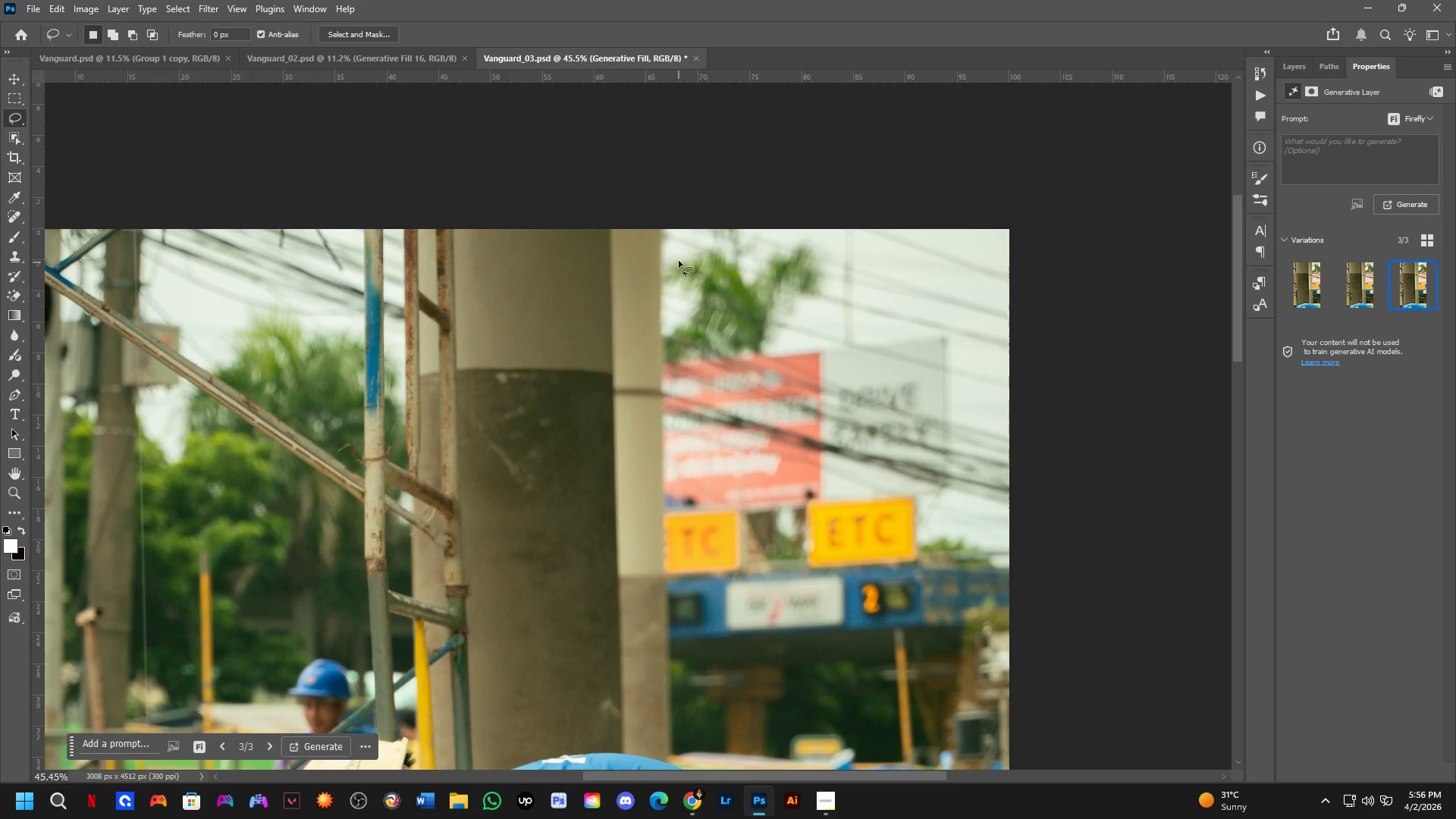 
scroll: coordinate [768, 315], scroll_direction: up, amount: 1.0
 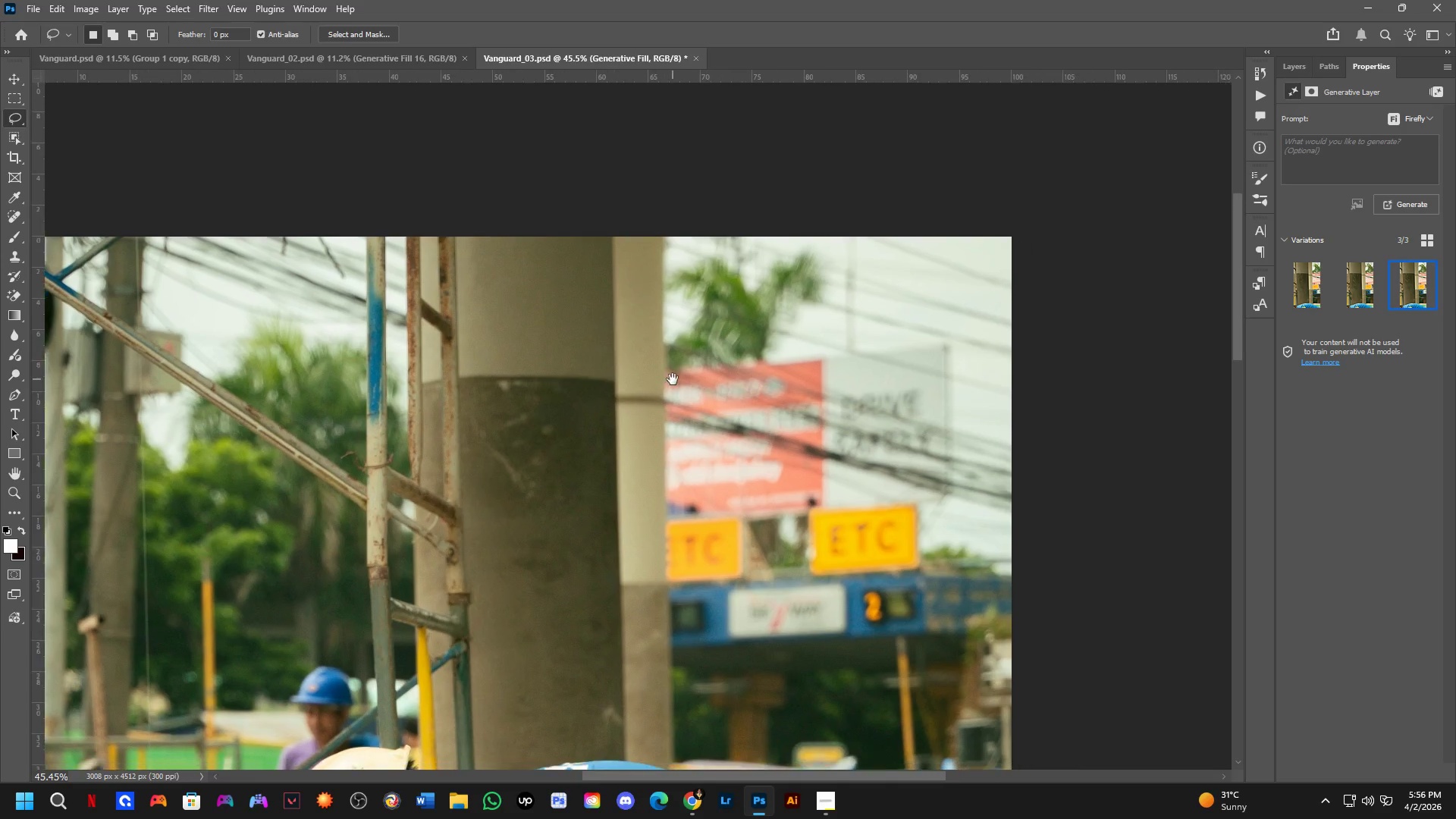 
hold_key(key=Space, duration=0.75)
 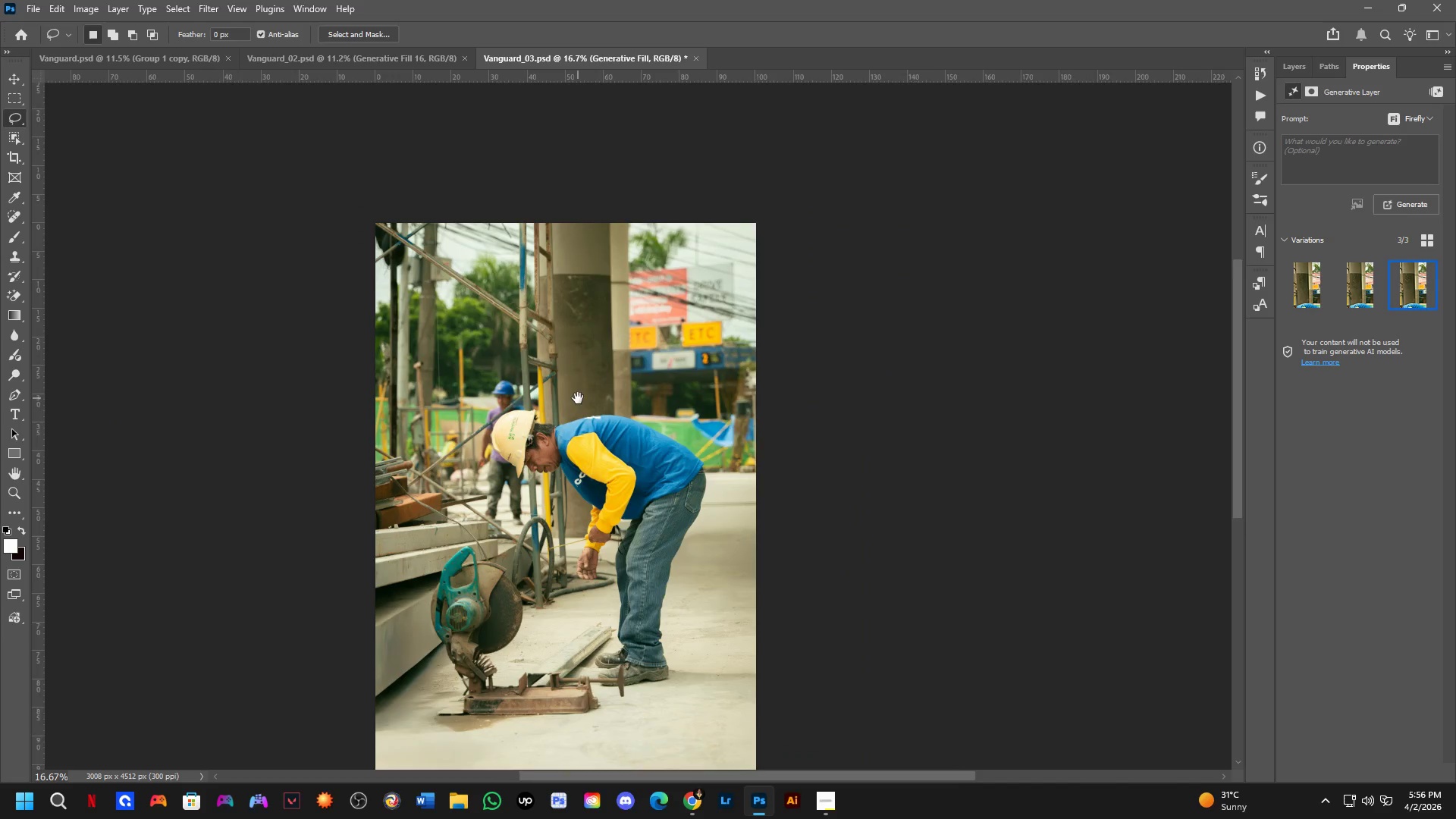 
left_click_drag(start_coordinate=[723, 359], to_coordinate=[657, 265])
 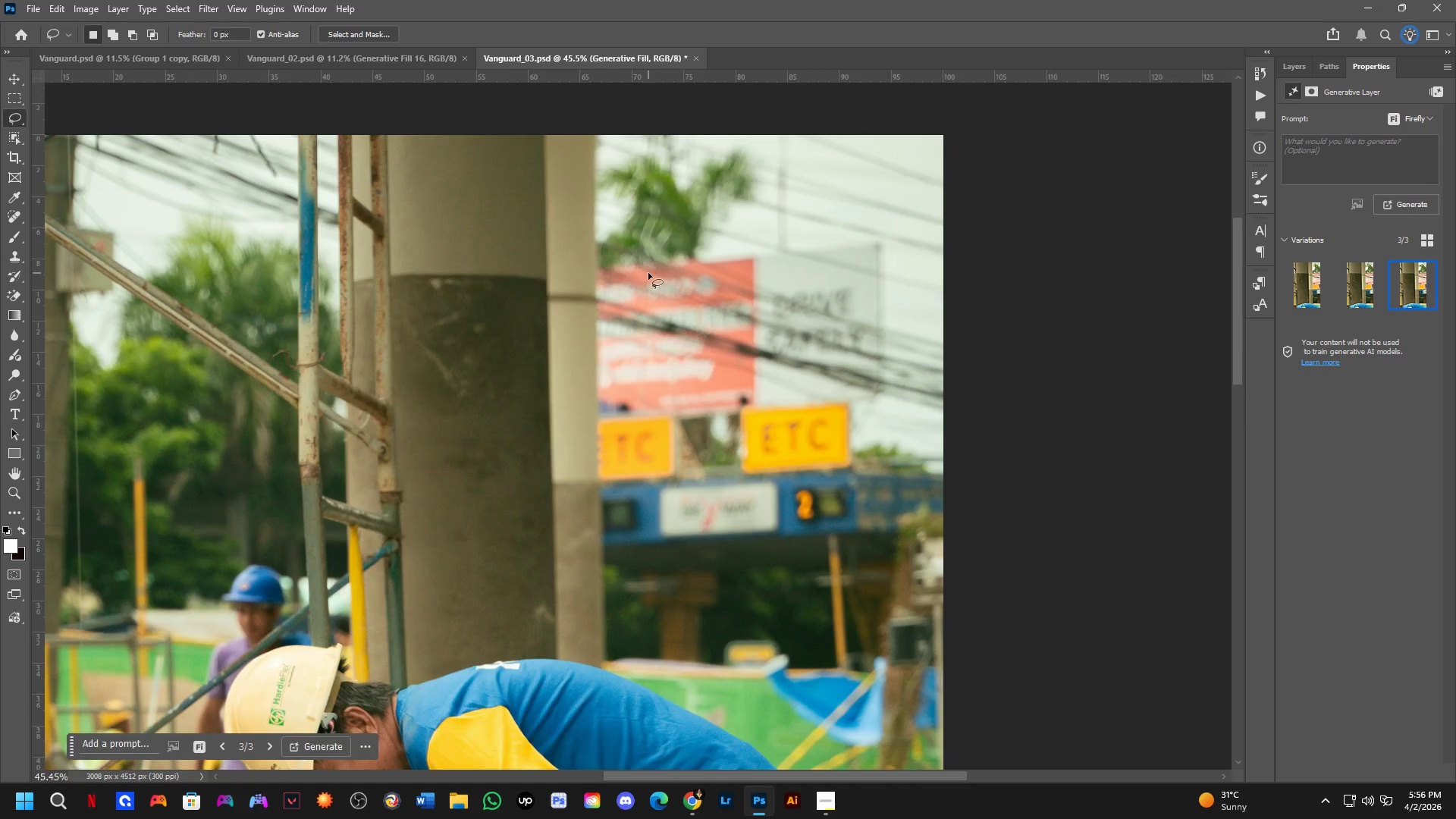 
key(Shift+ShiftLeft)
 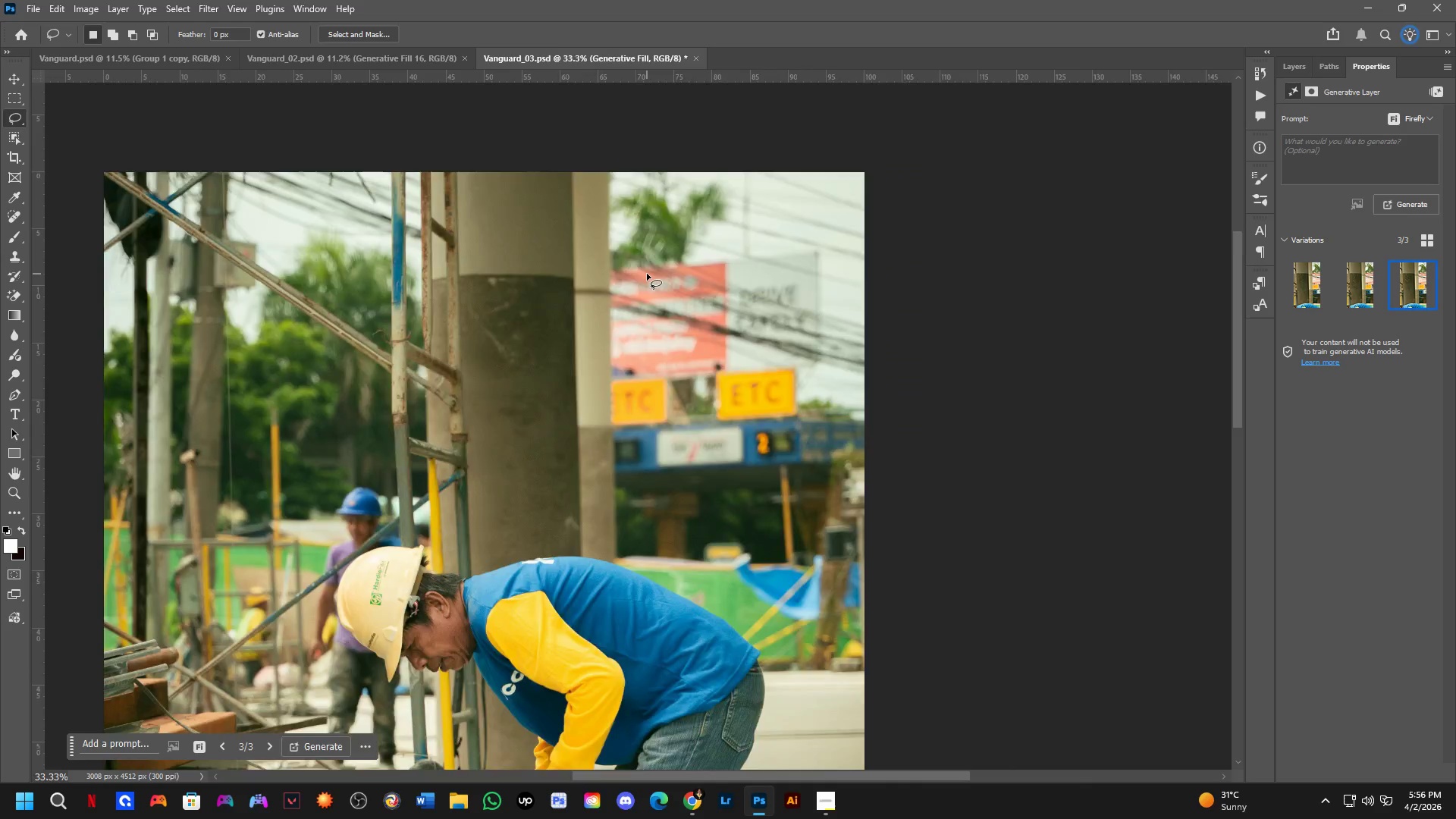 
hold_key(key=Space, duration=0.72)
 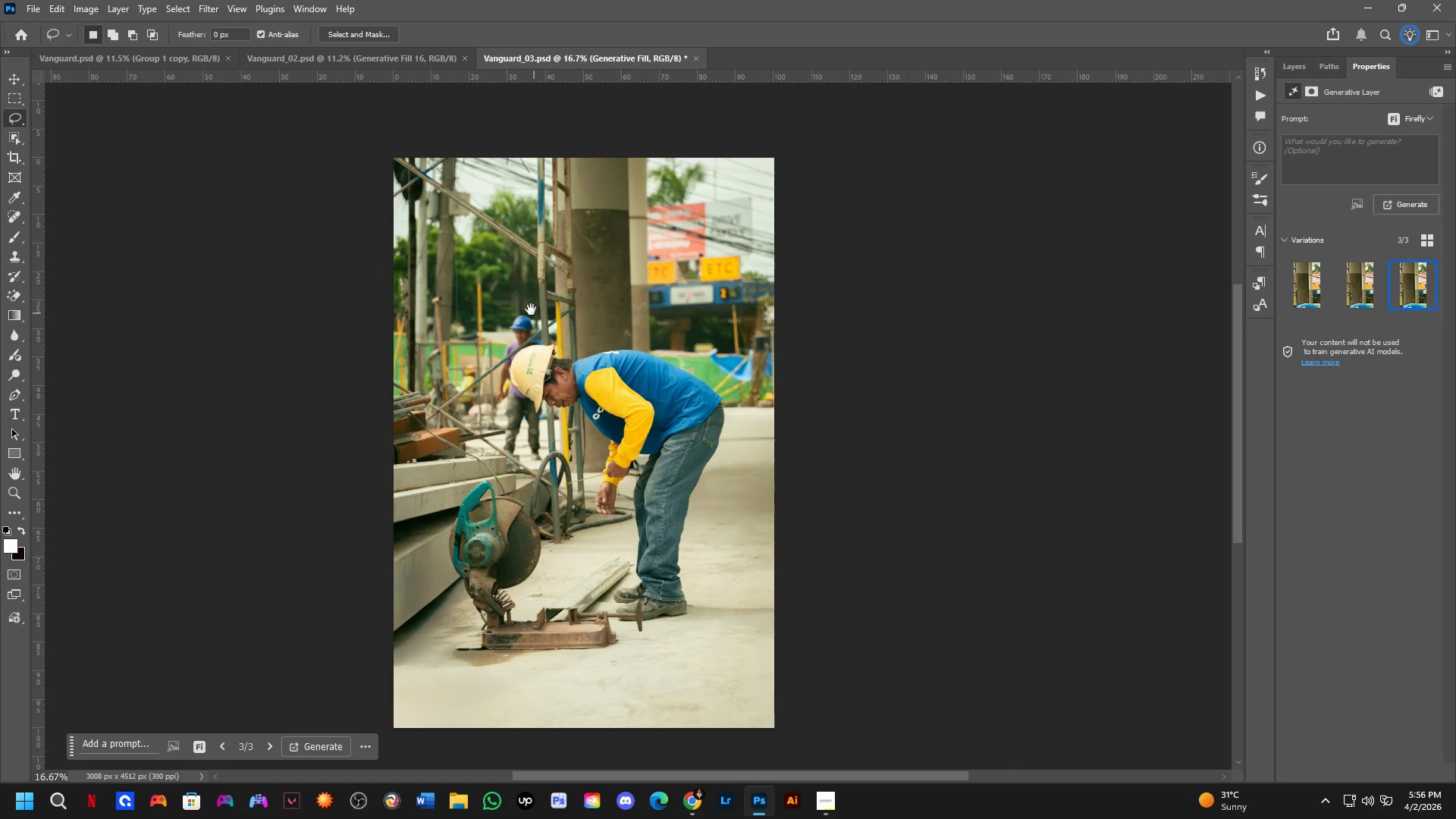 
left_click_drag(start_coordinate=[578, 398], to_coordinate=[596, 333])
 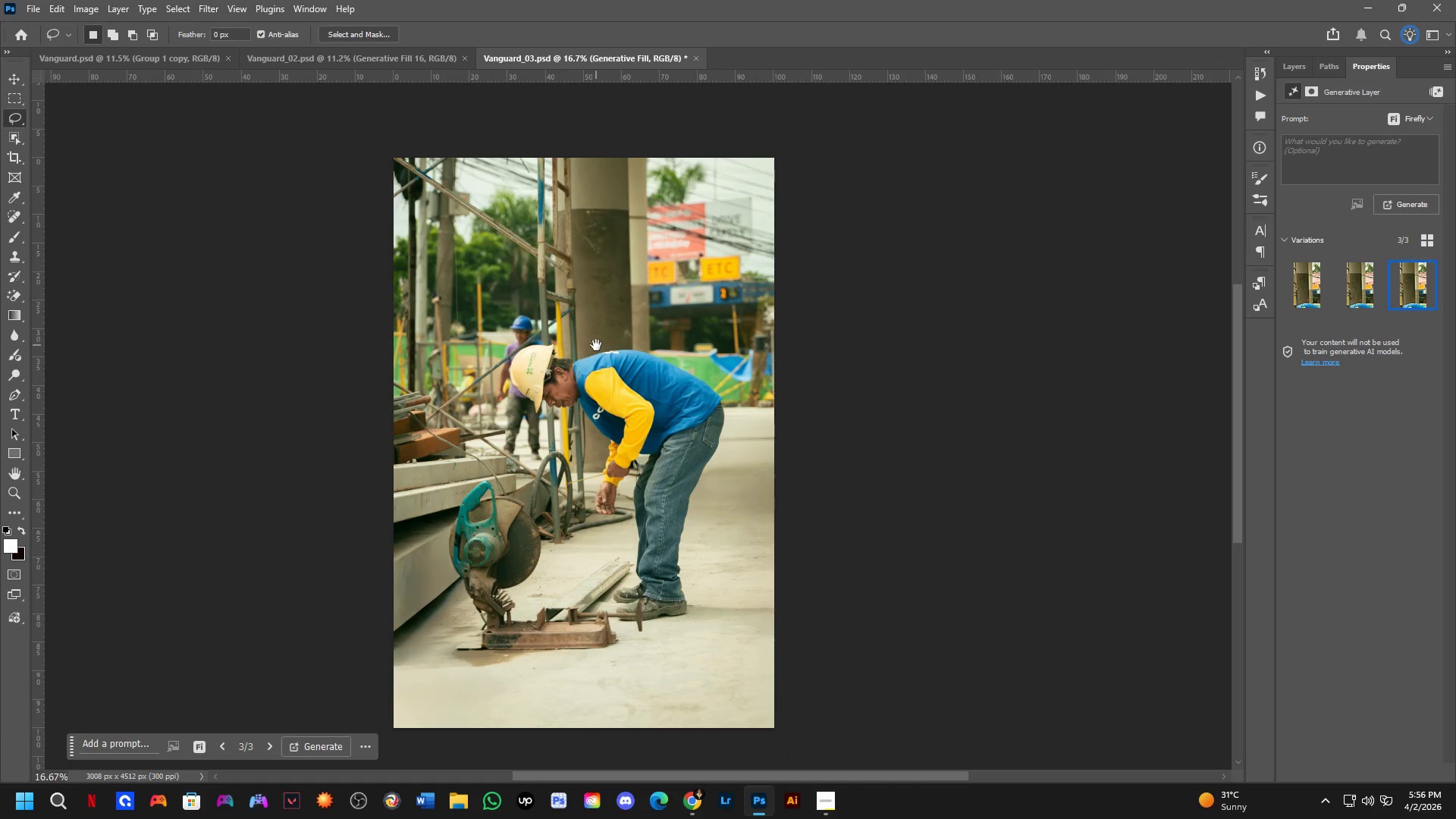 
scroll: coordinate [647, 274], scroll_direction: down, amount: 3.0
 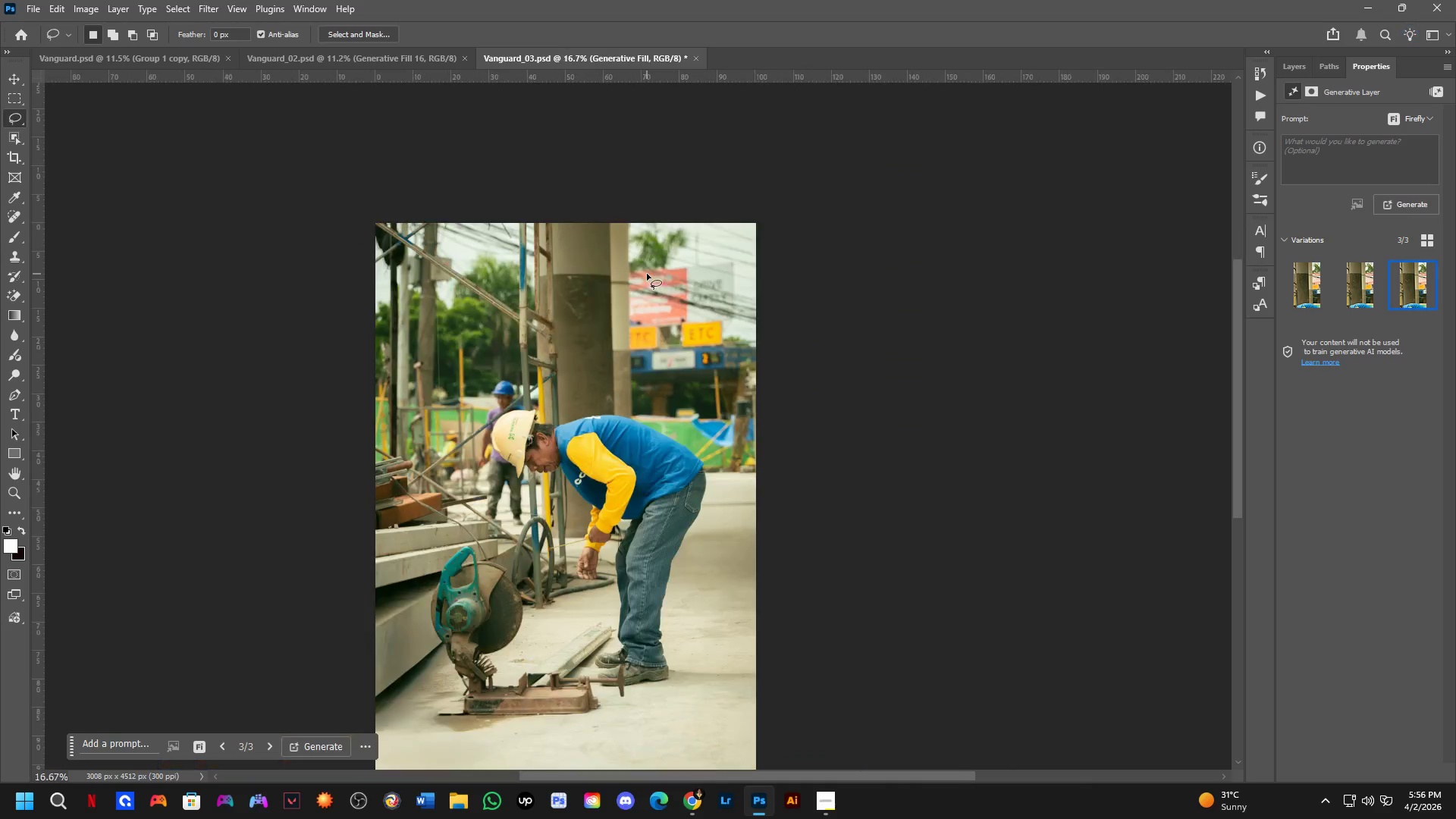 
hold_key(key=Space, duration=1.14)
 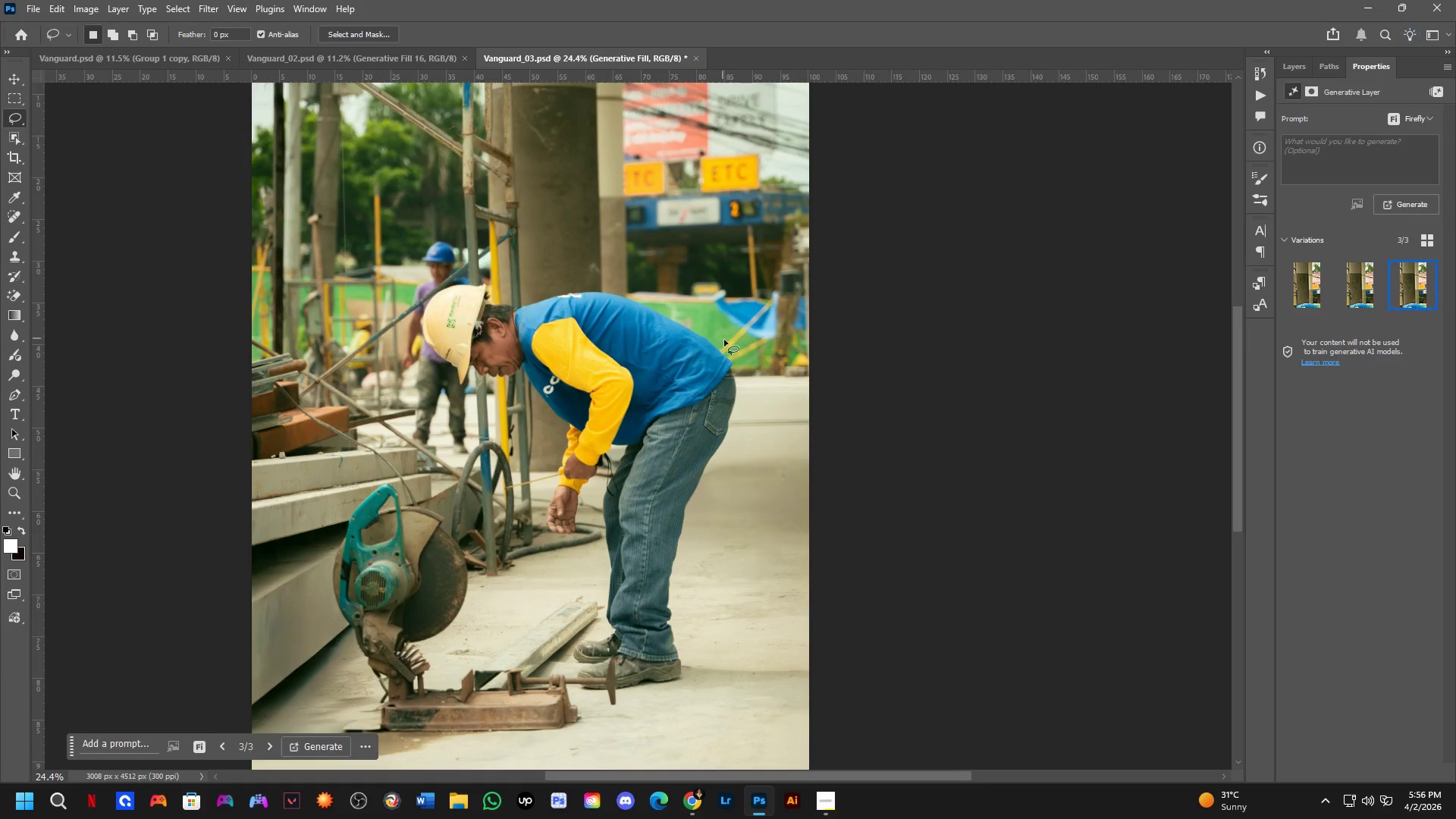 
left_click_drag(start_coordinate=[527, 305], to_coordinate=[533, 256])
 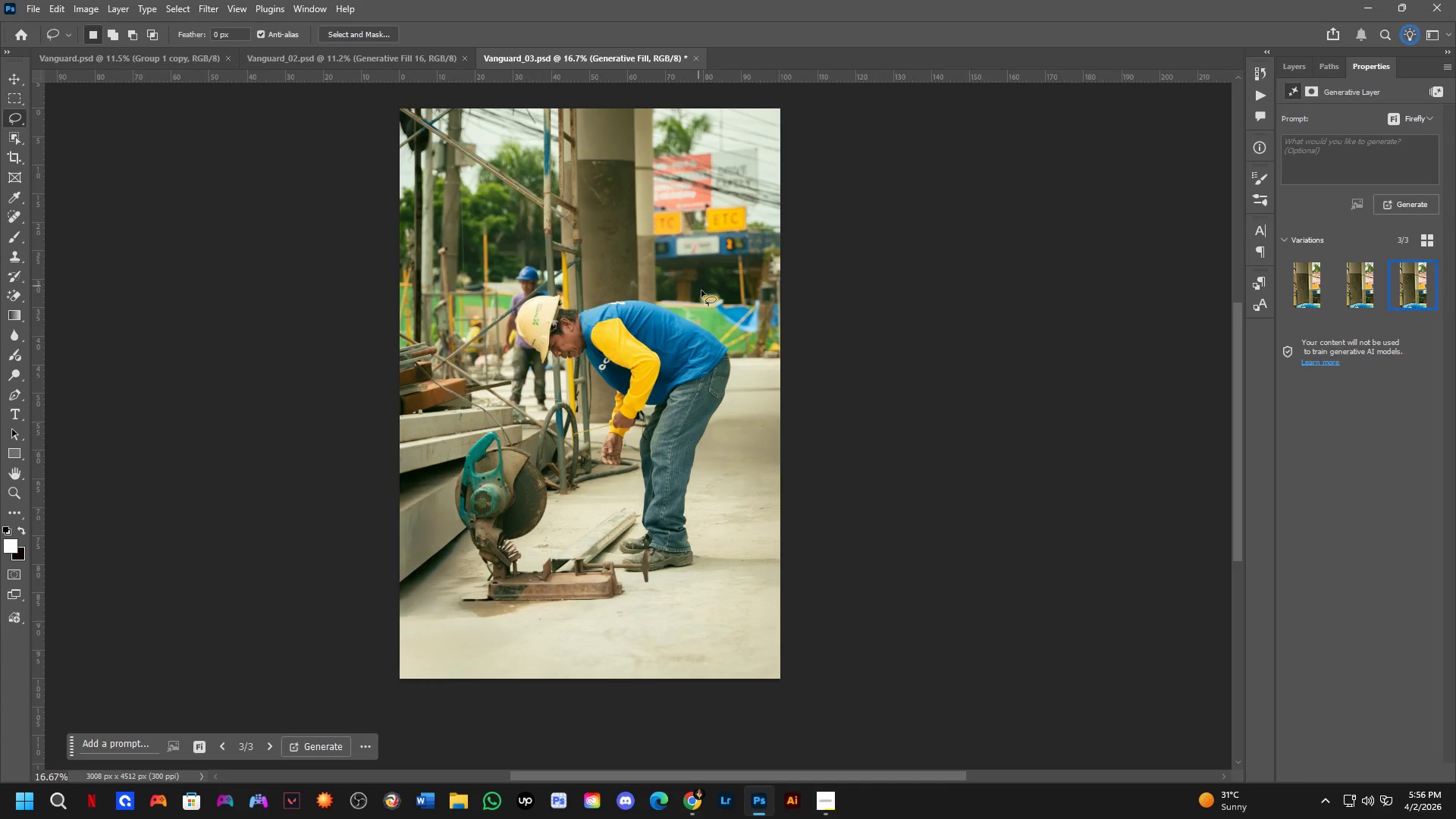 
hold_key(key=Space, duration=0.67)
 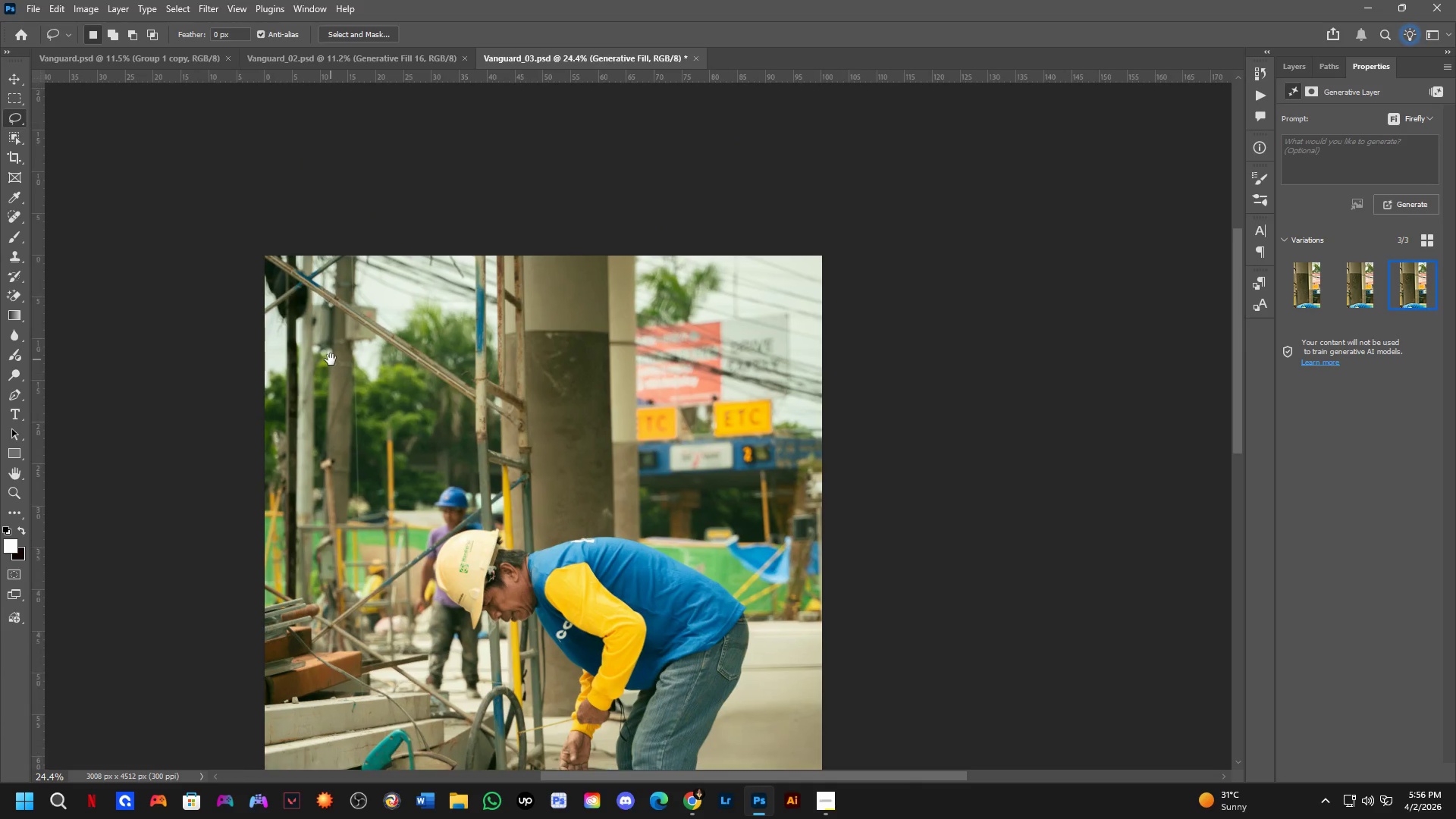 
left_click_drag(start_coordinate=[510, 276], to_coordinate=[526, 411])
 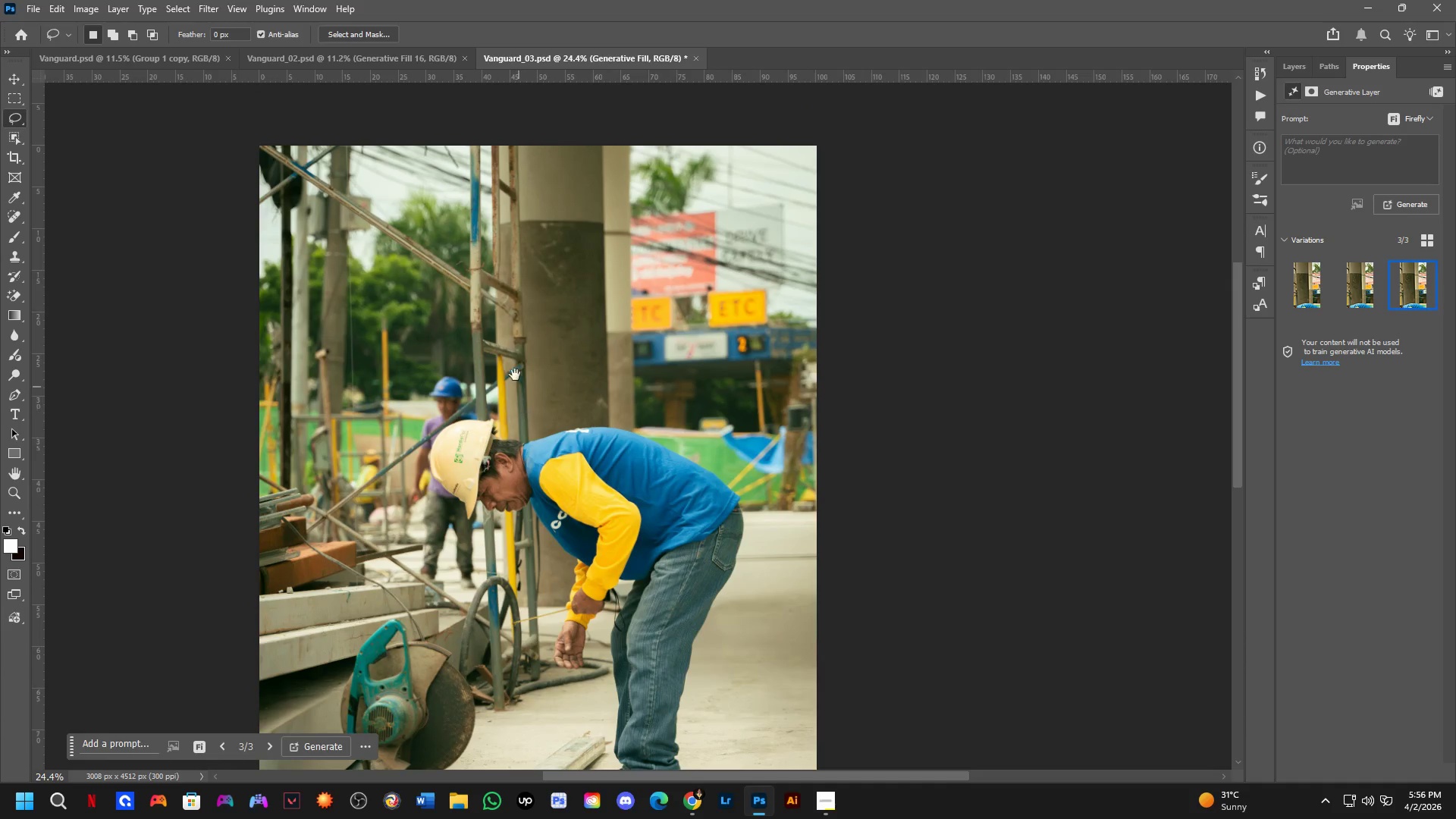 
scroll: coordinate [698, 342], scroll_direction: up, amount: 4.0
 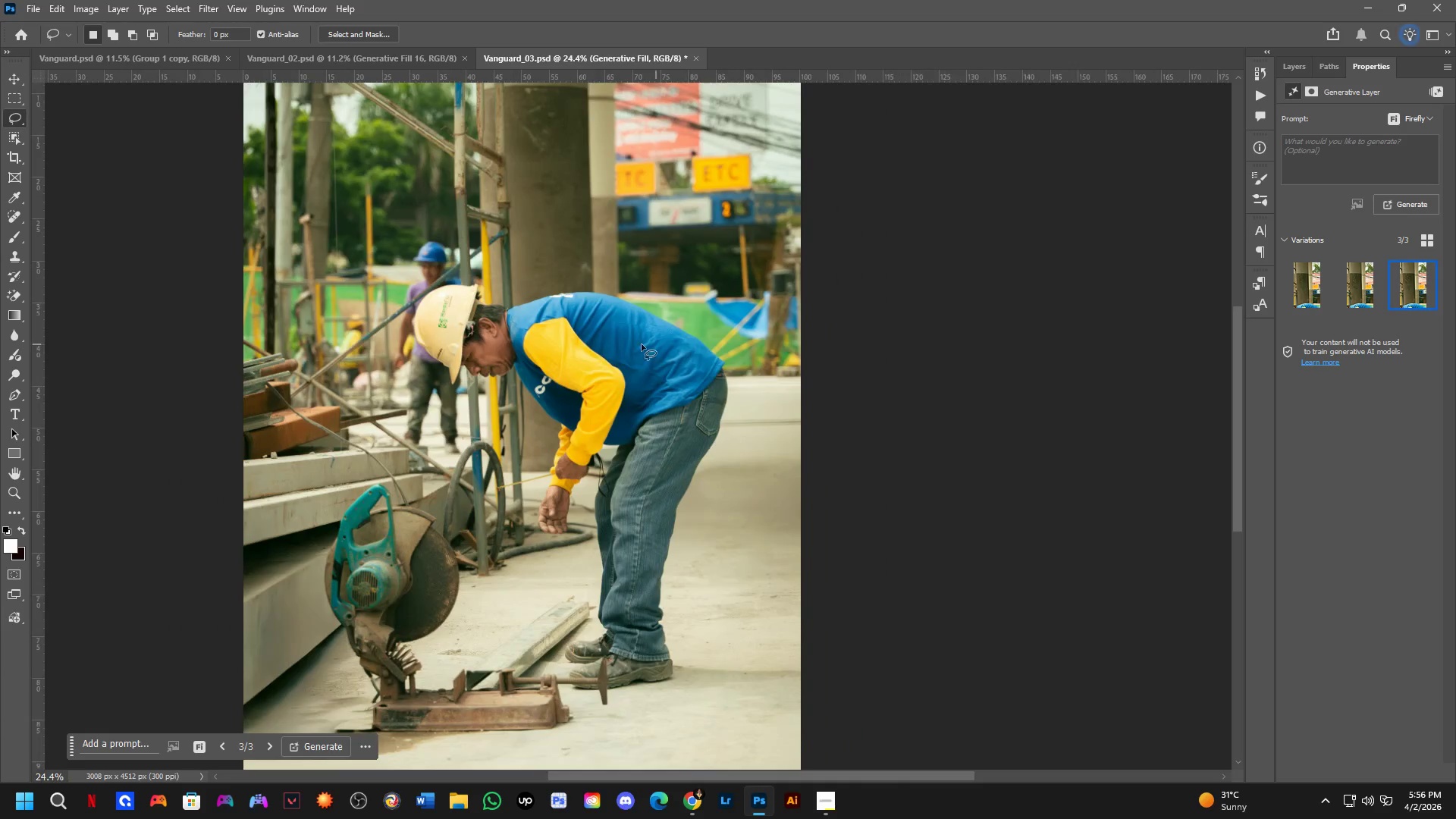 
hold_key(key=Space, duration=0.8)
 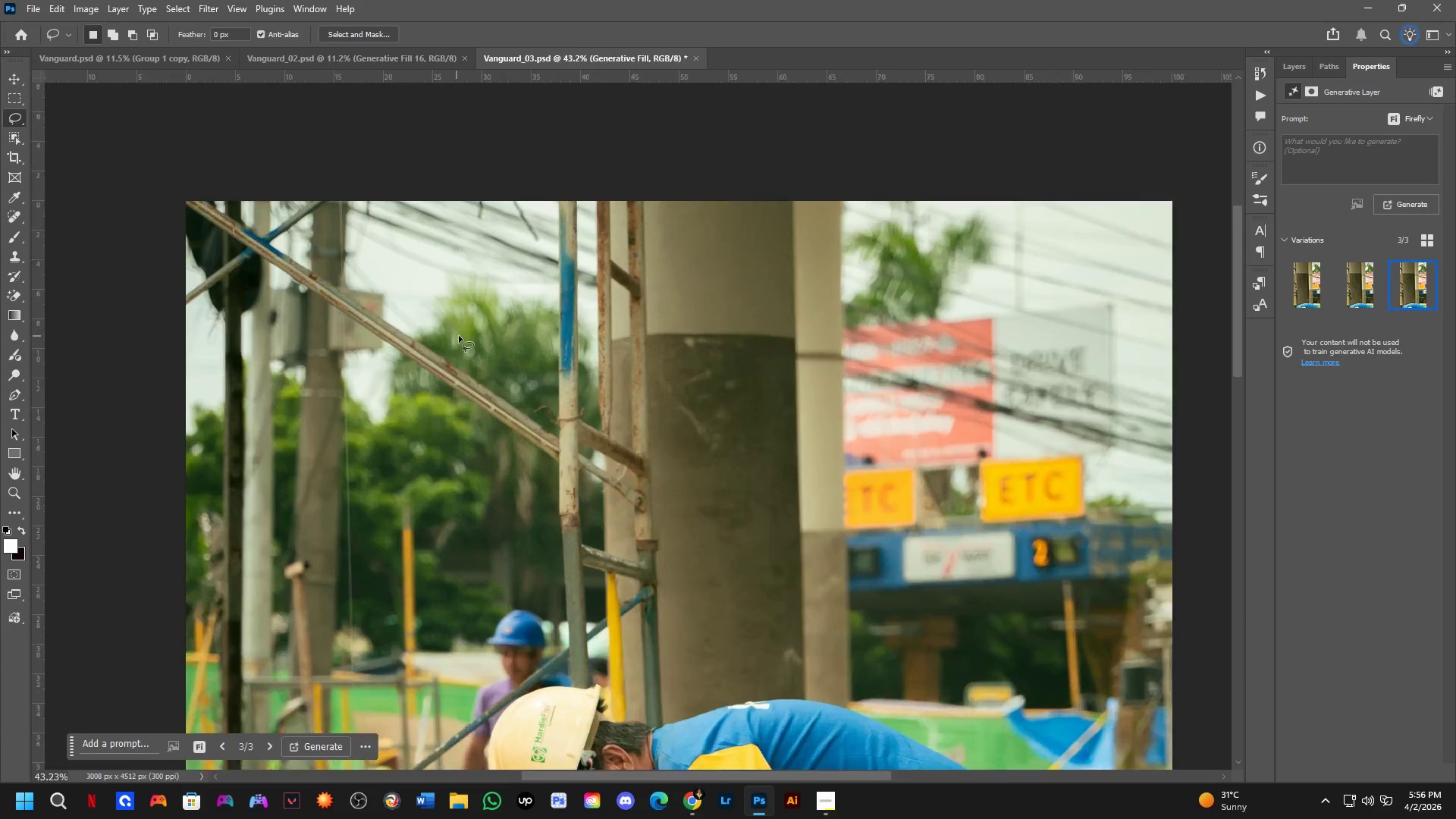 
left_click_drag(start_coordinate=[325, 249], to_coordinate=[331, 359])
 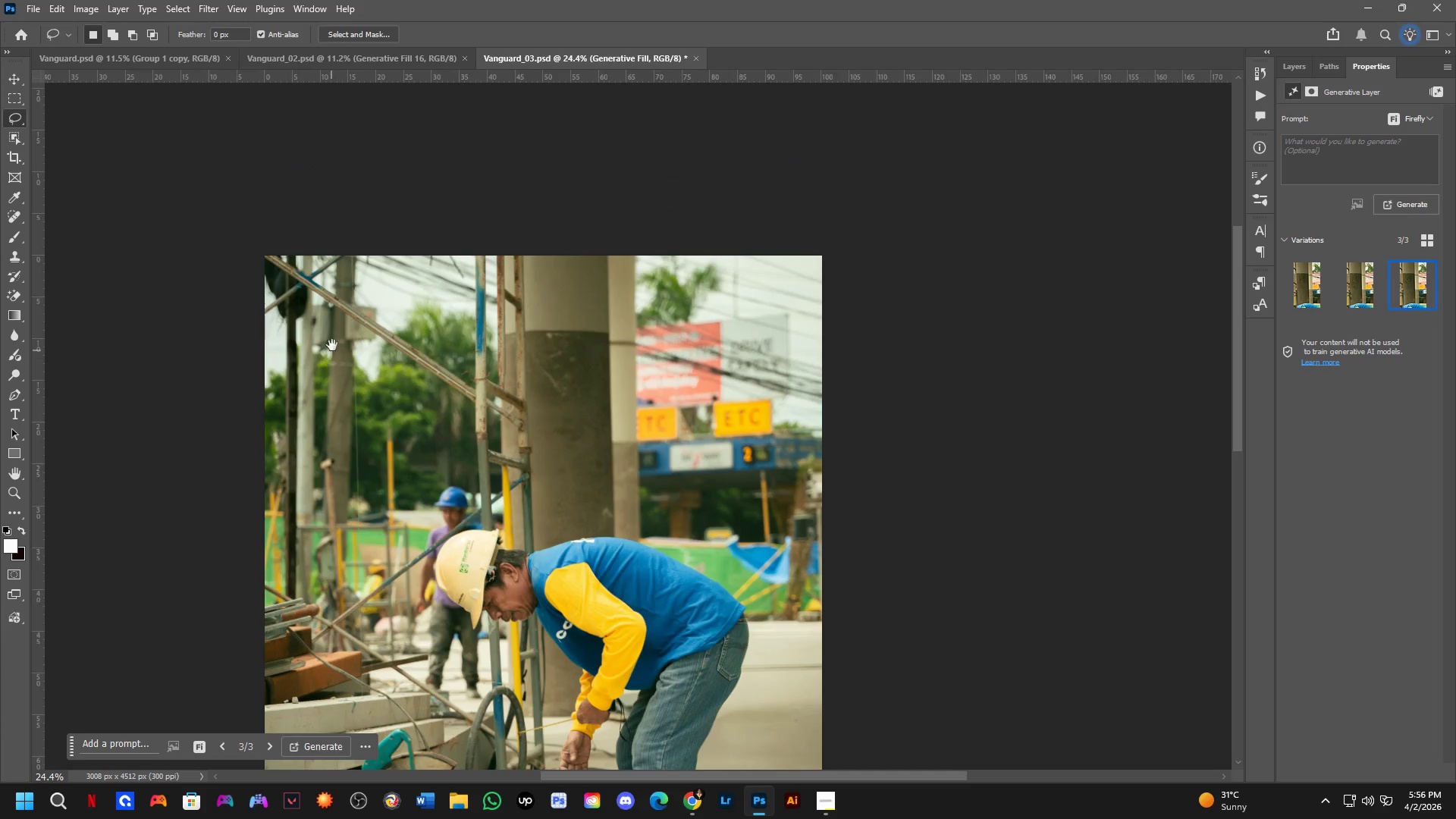 
key(Shift+ShiftLeft)
 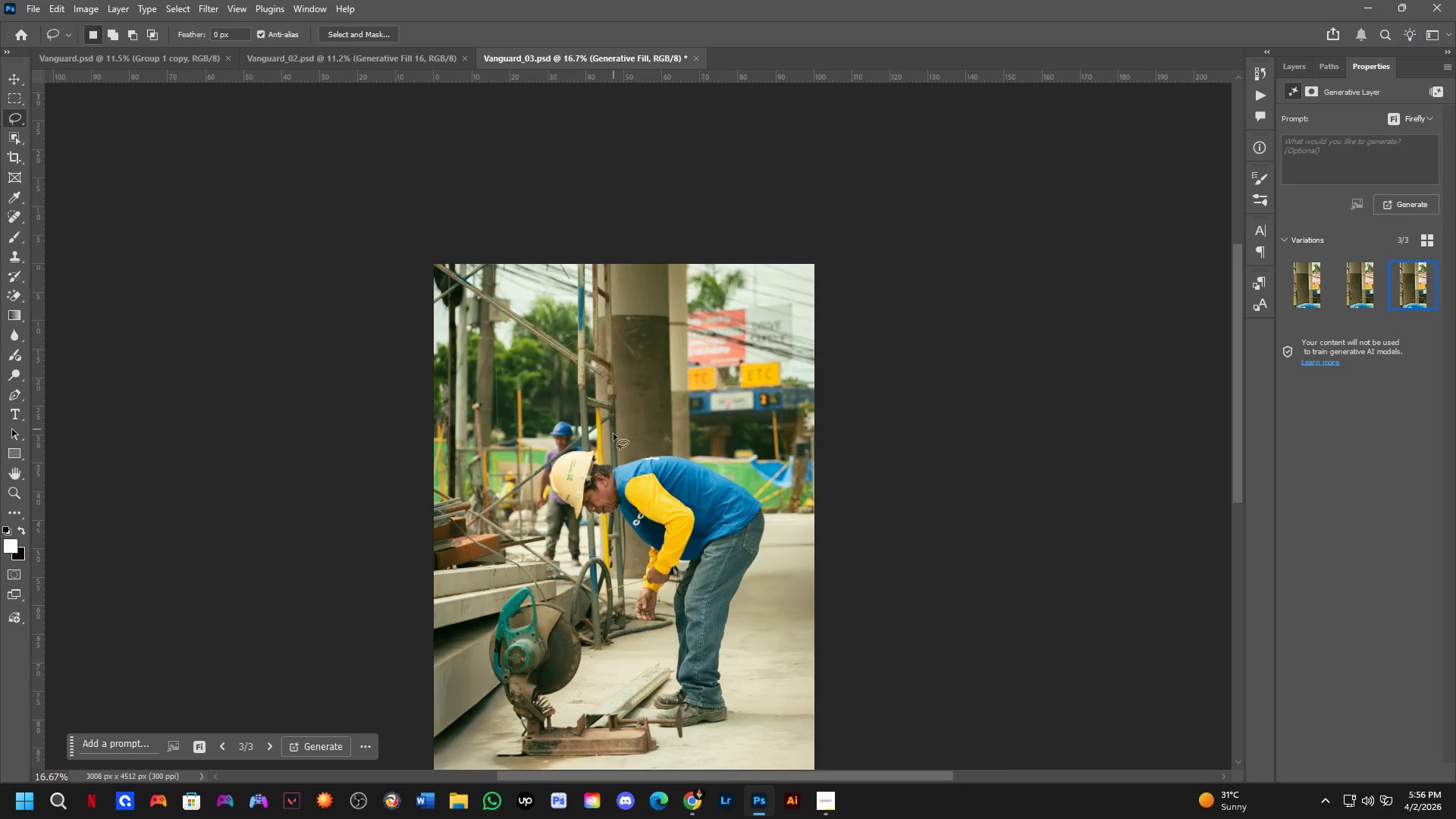 
hold_key(key=Space, duration=0.62)
 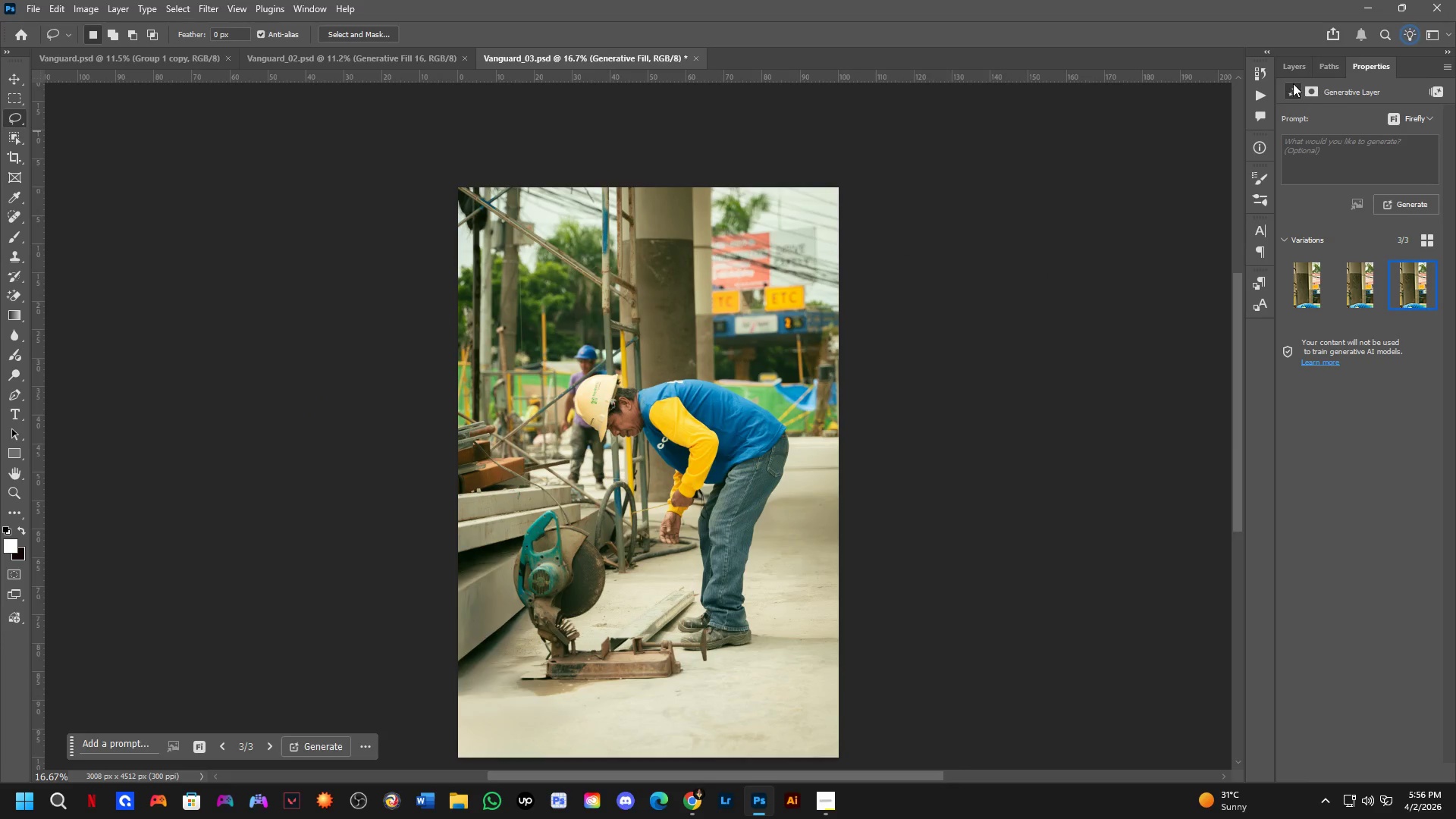 
left_click_drag(start_coordinate=[613, 447], to_coordinate=[637, 370])
 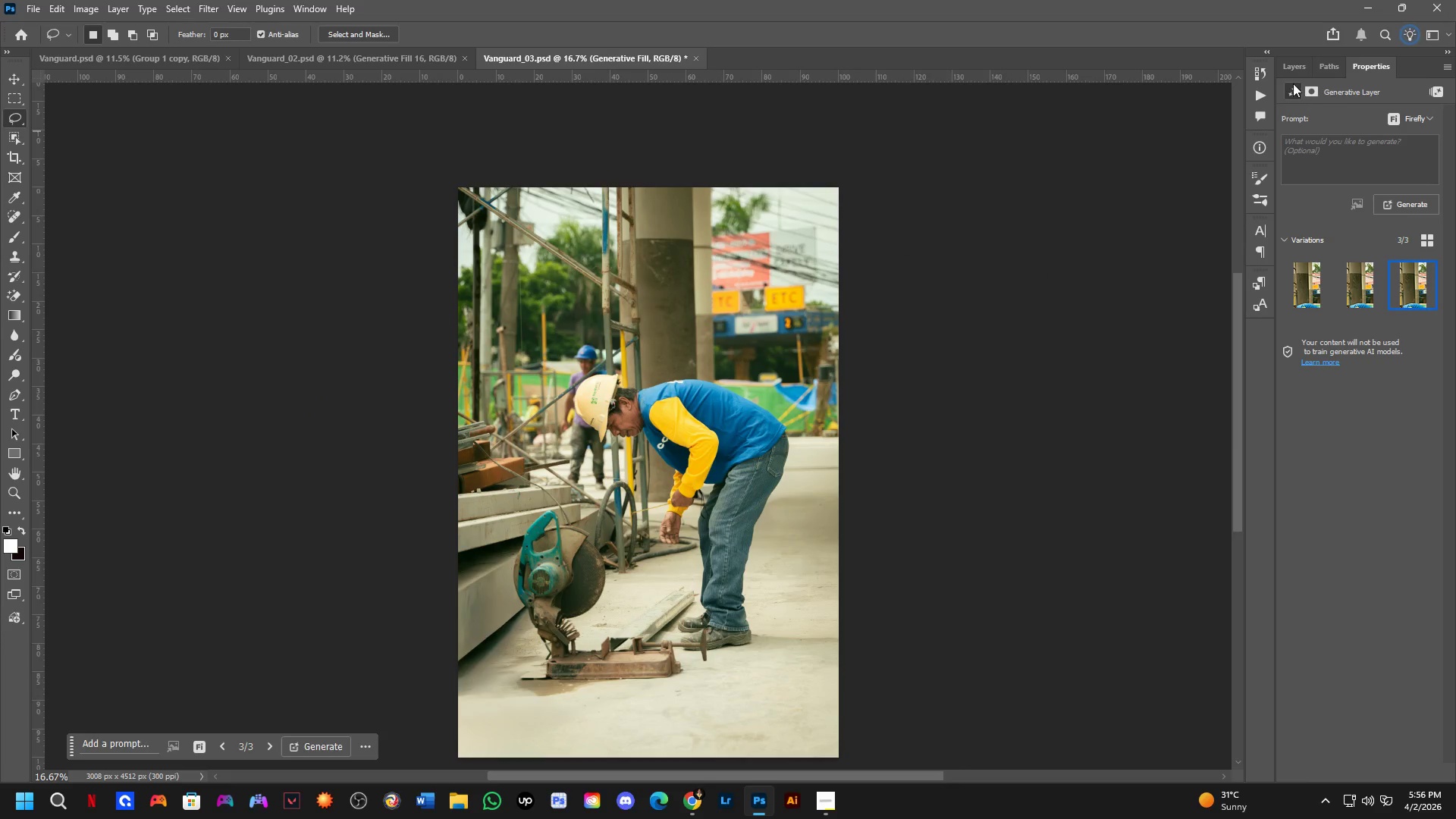 
scroll: coordinate [582, 305], scroll_direction: up, amount: 4.0
 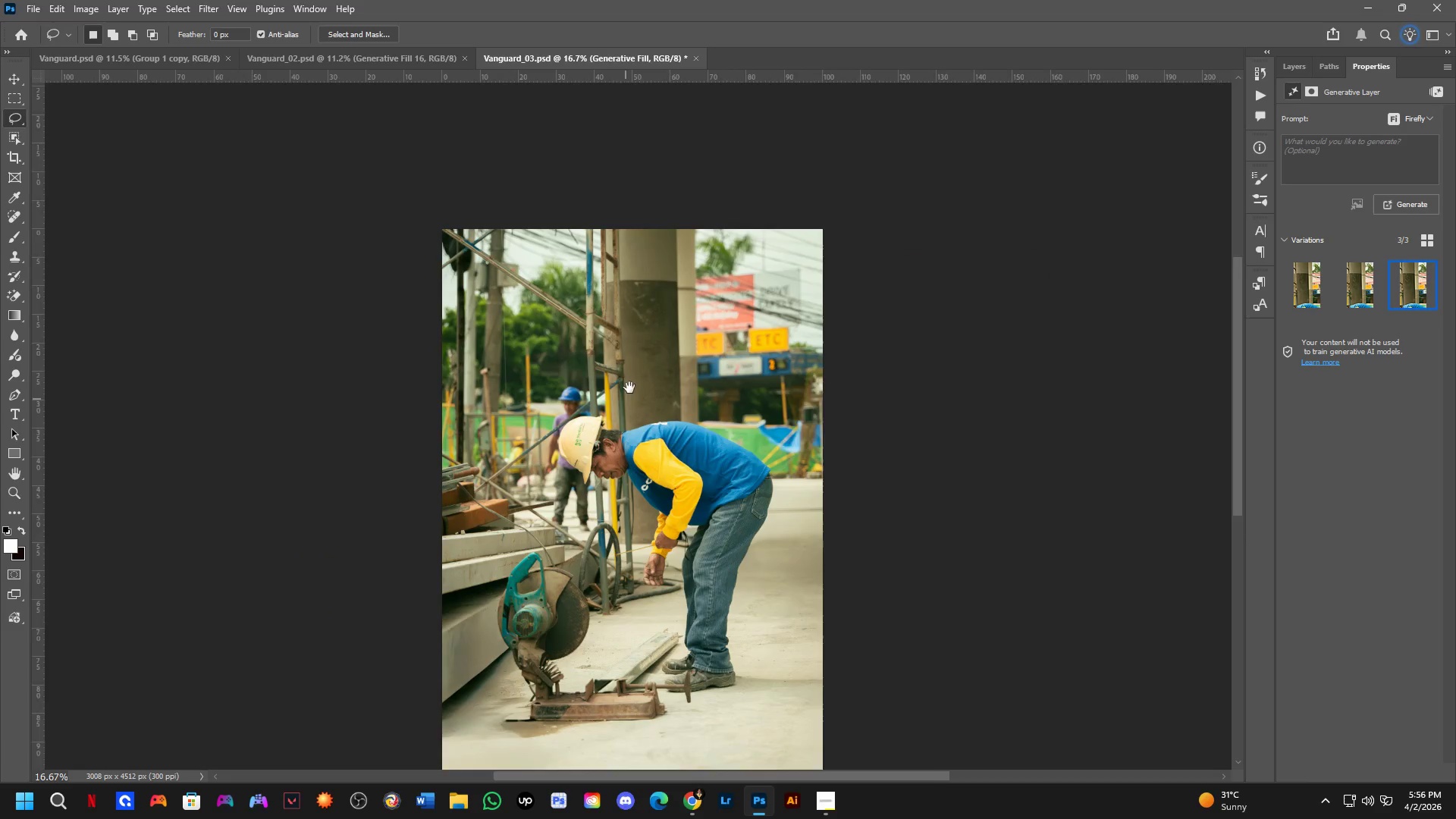 
left_click([1288, 72])
 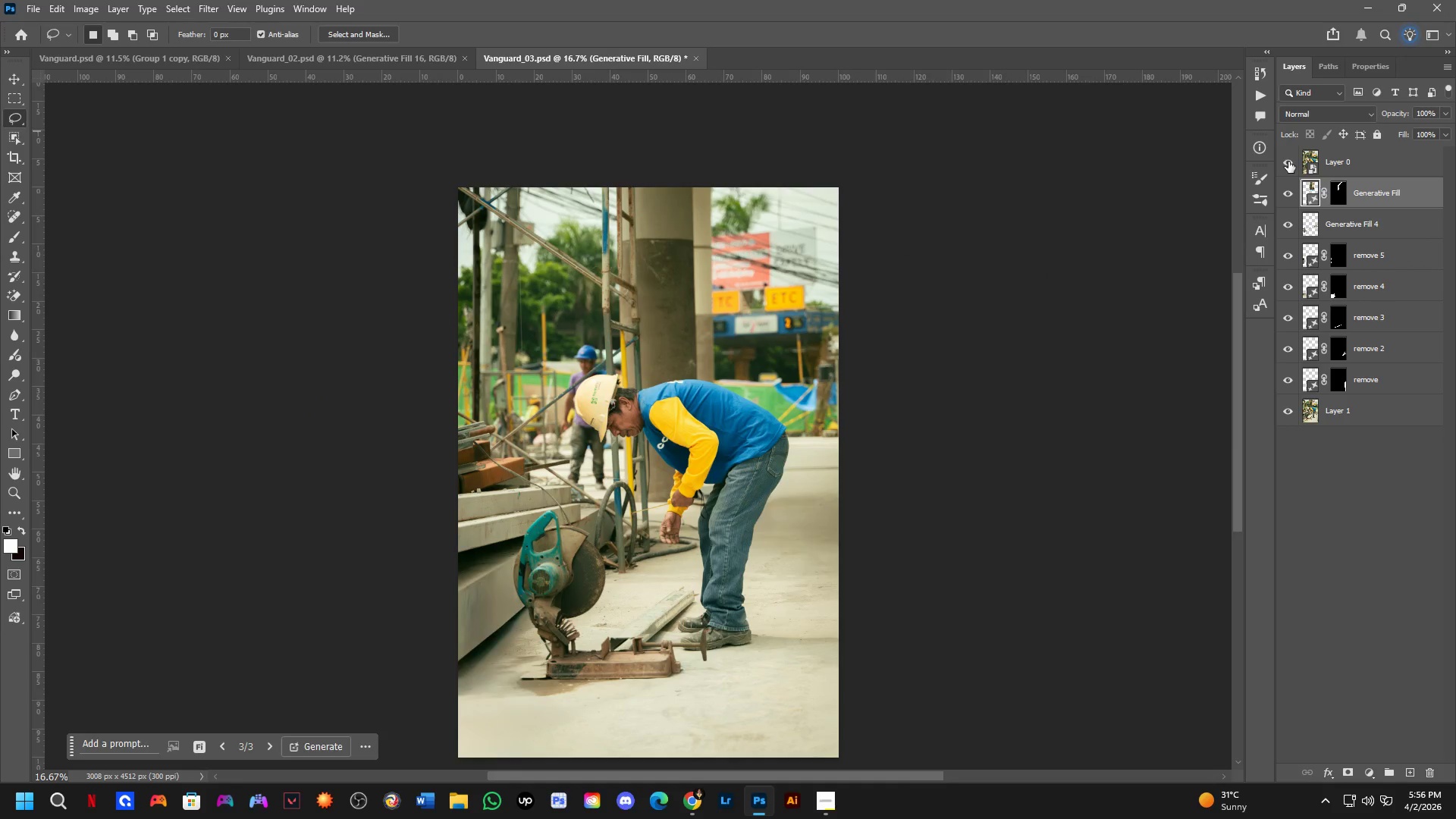 
double_click([1292, 162])
 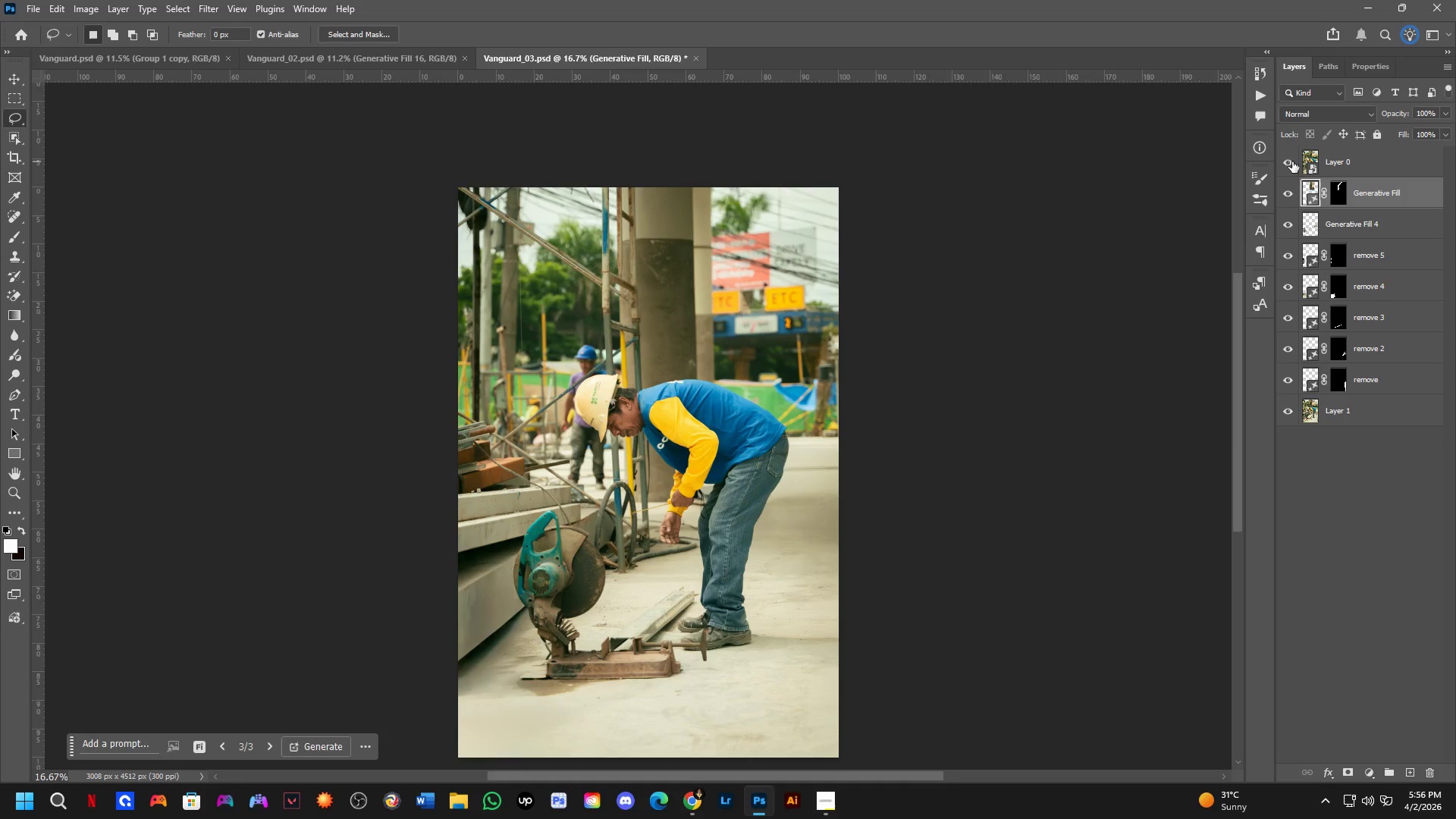 
double_click([1292, 162])
 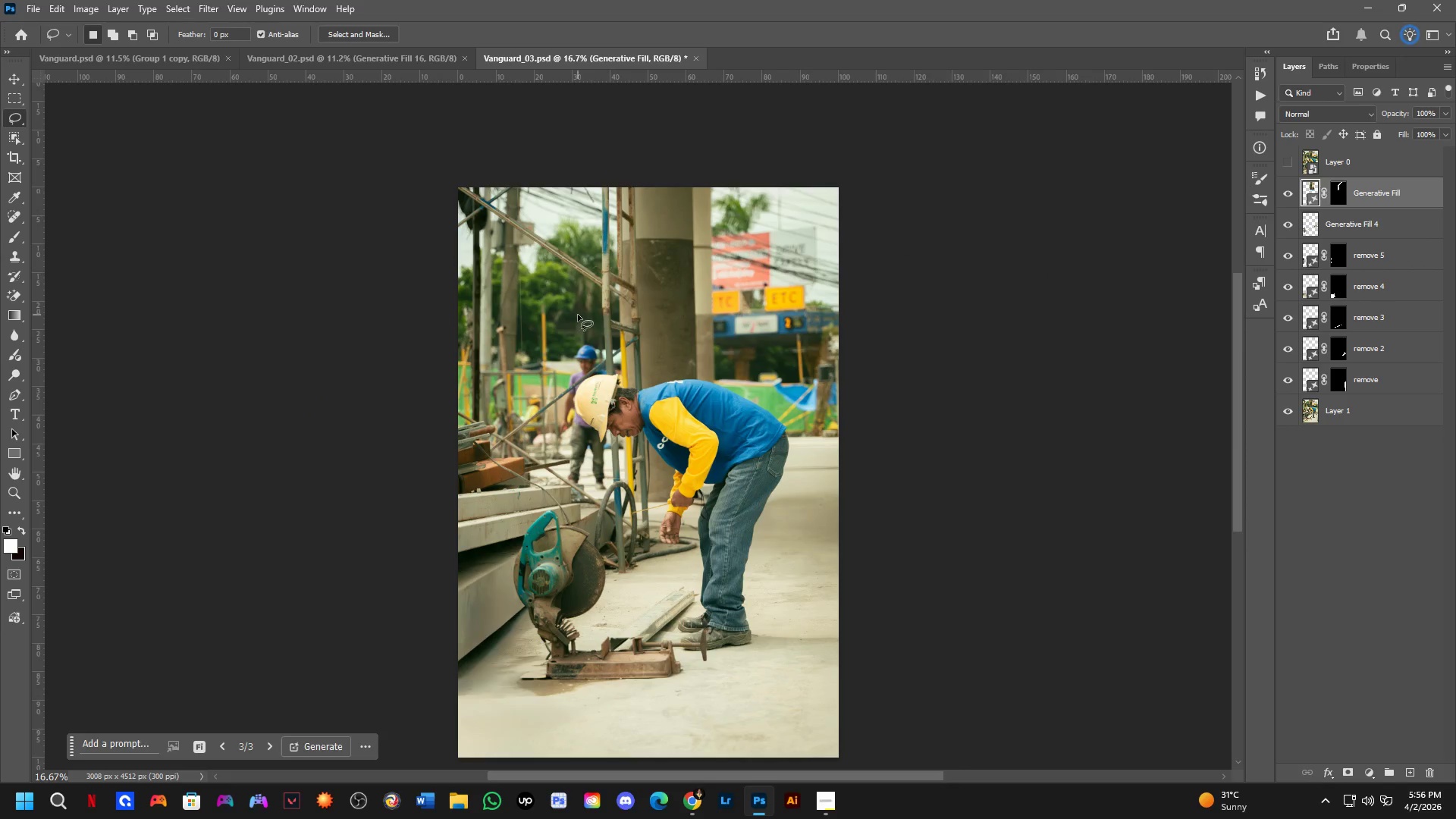 
key(Shift+ShiftLeft)
 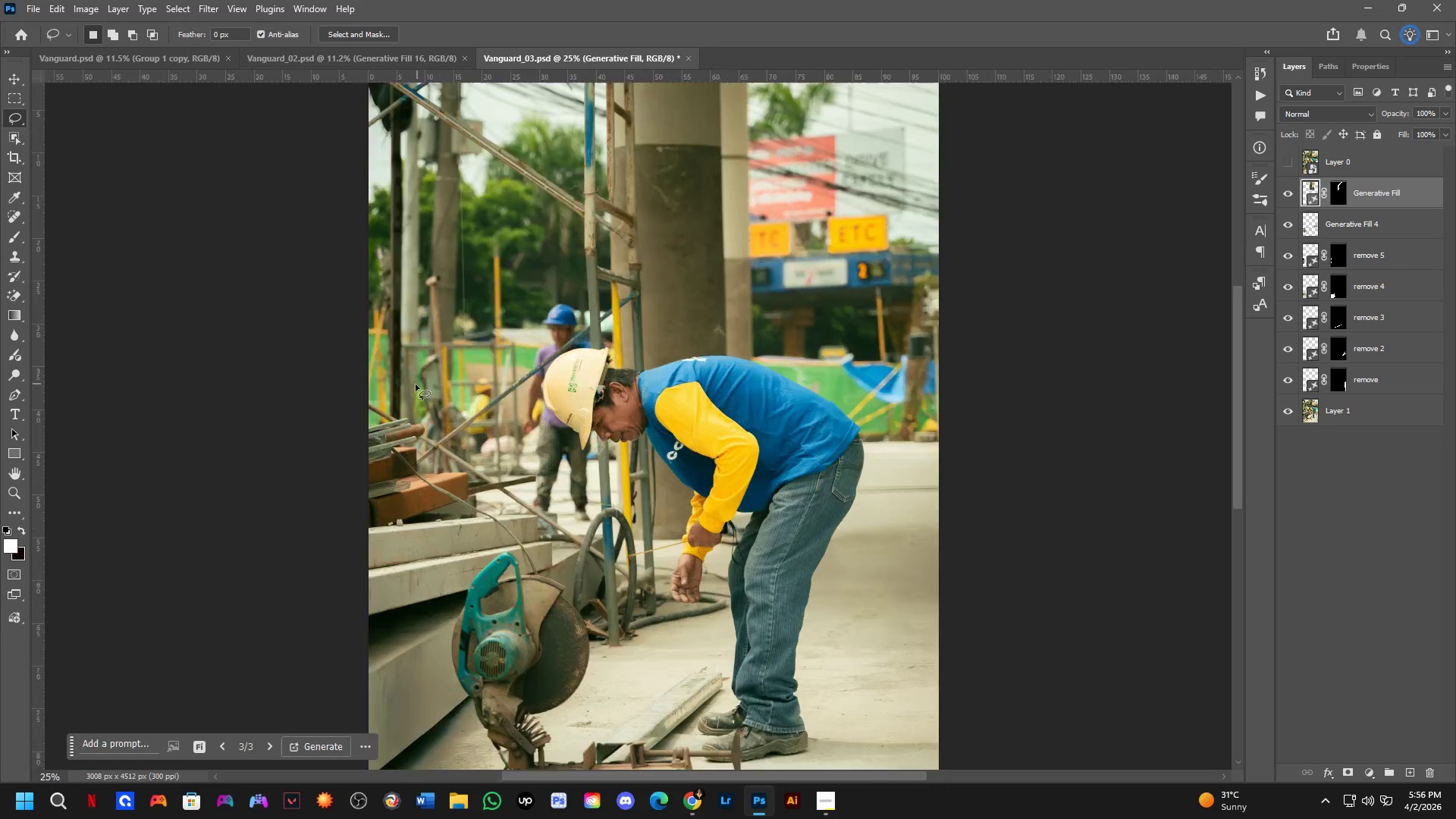 
scroll: coordinate [412, 410], scroll_direction: up, amount: 4.0
 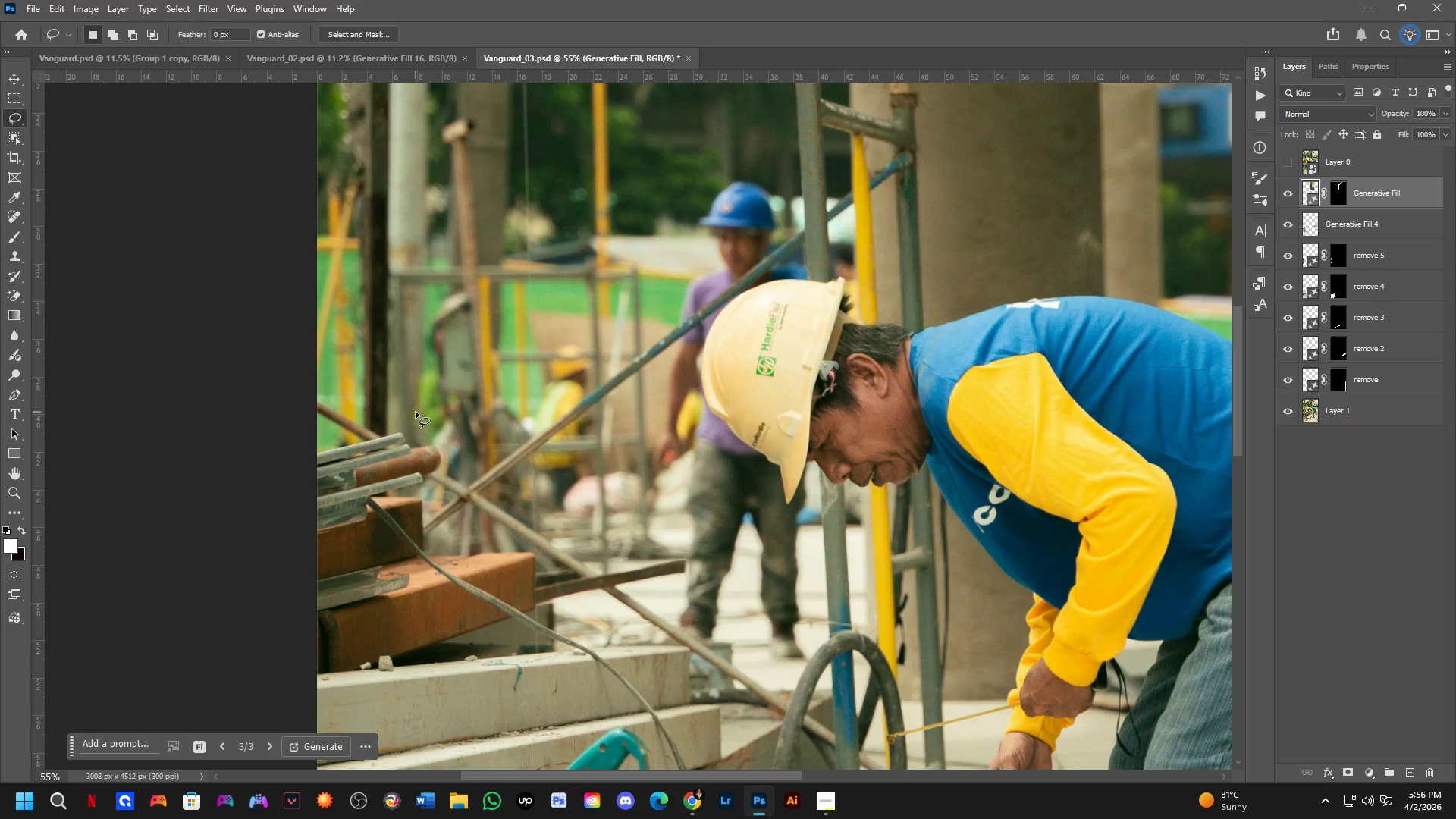 
hold_key(key=Space, duration=0.94)
 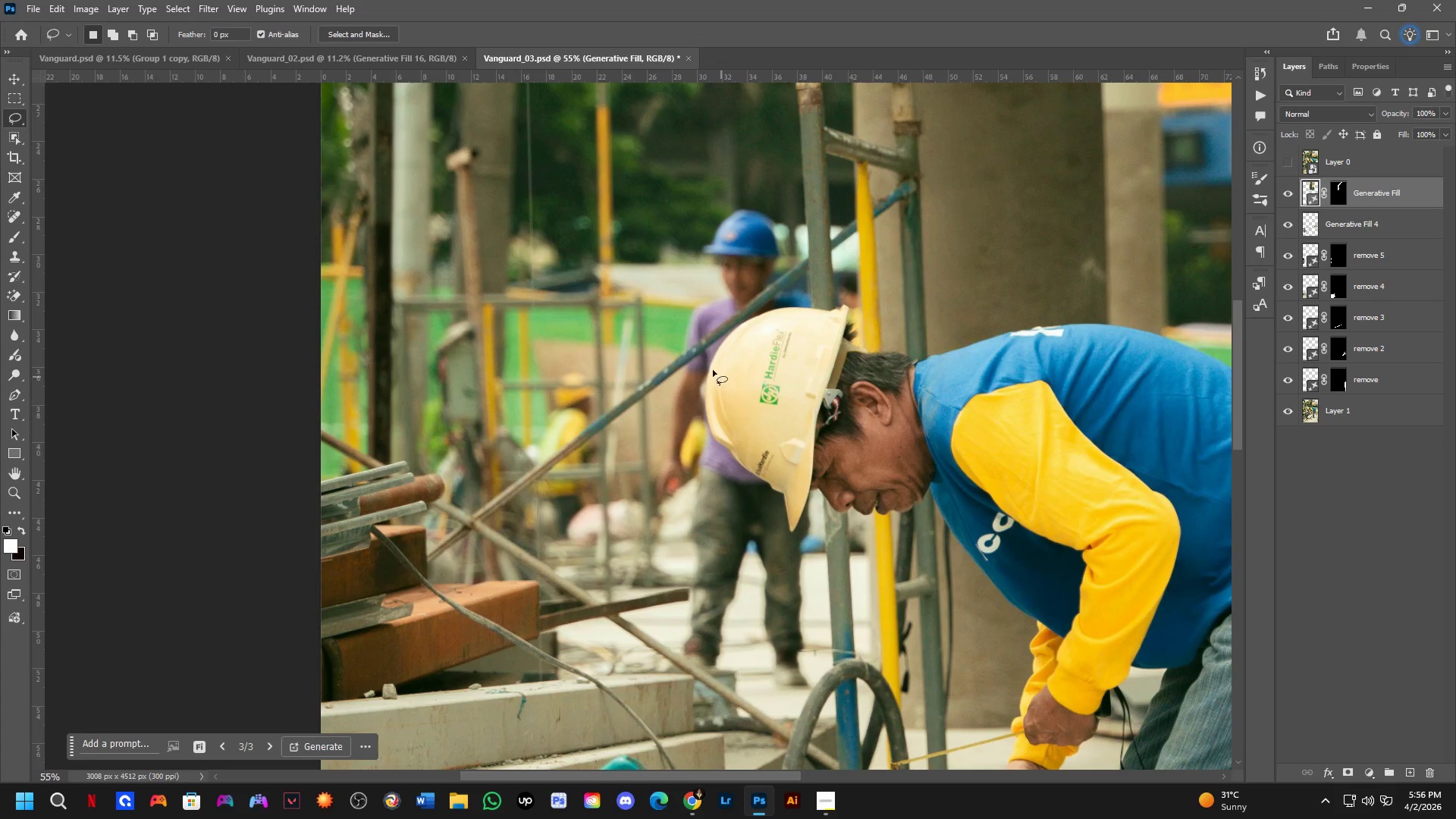 
left_click_drag(start_coordinate=[454, 394], to_coordinate=[458, 422])
 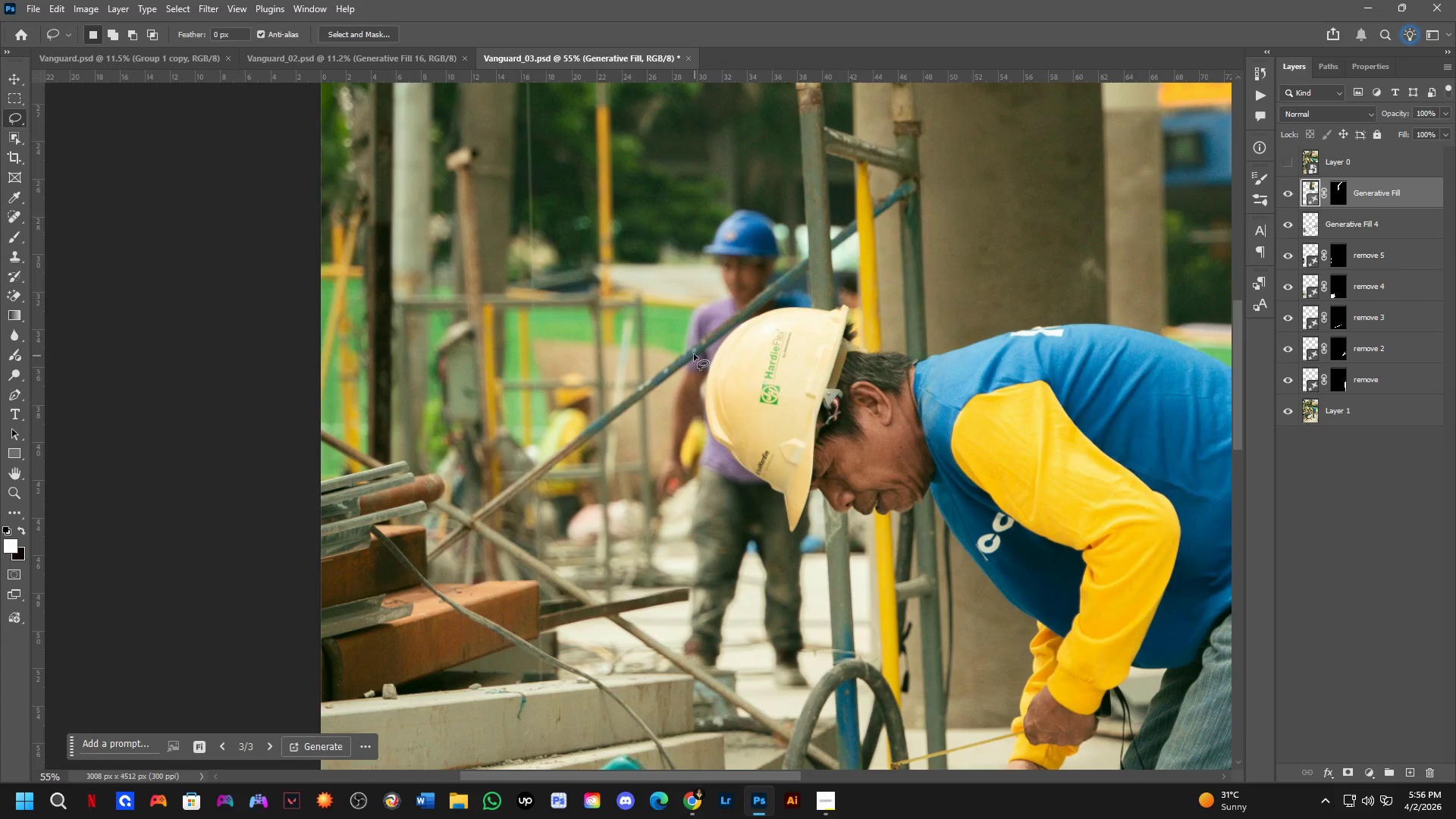 
scroll: coordinate [682, 344], scroll_direction: up, amount: 4.0
 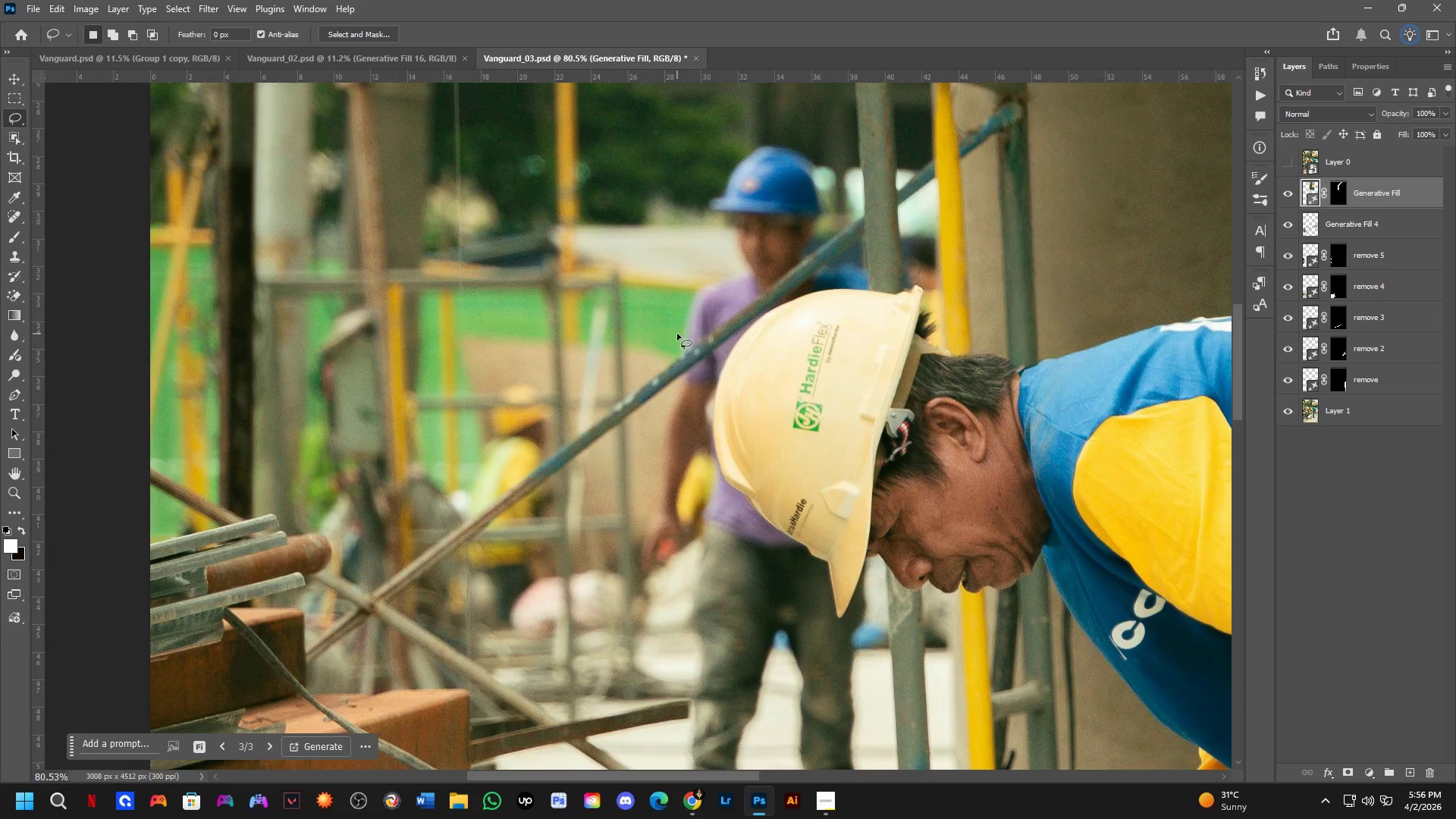 
key(Shift+ShiftLeft)
 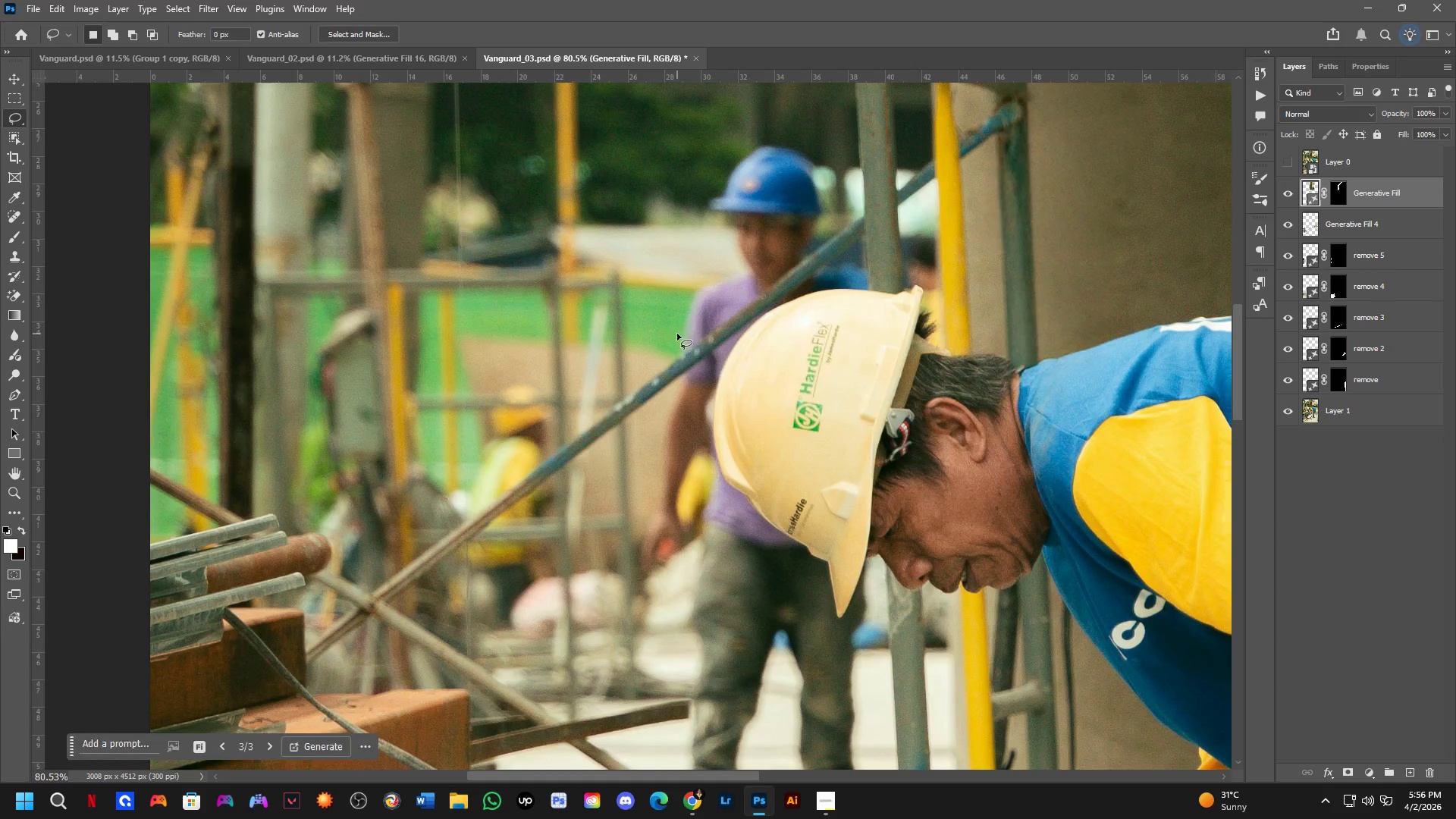 
left_click_drag(start_coordinate=[676, 334], to_coordinate=[665, 377])
 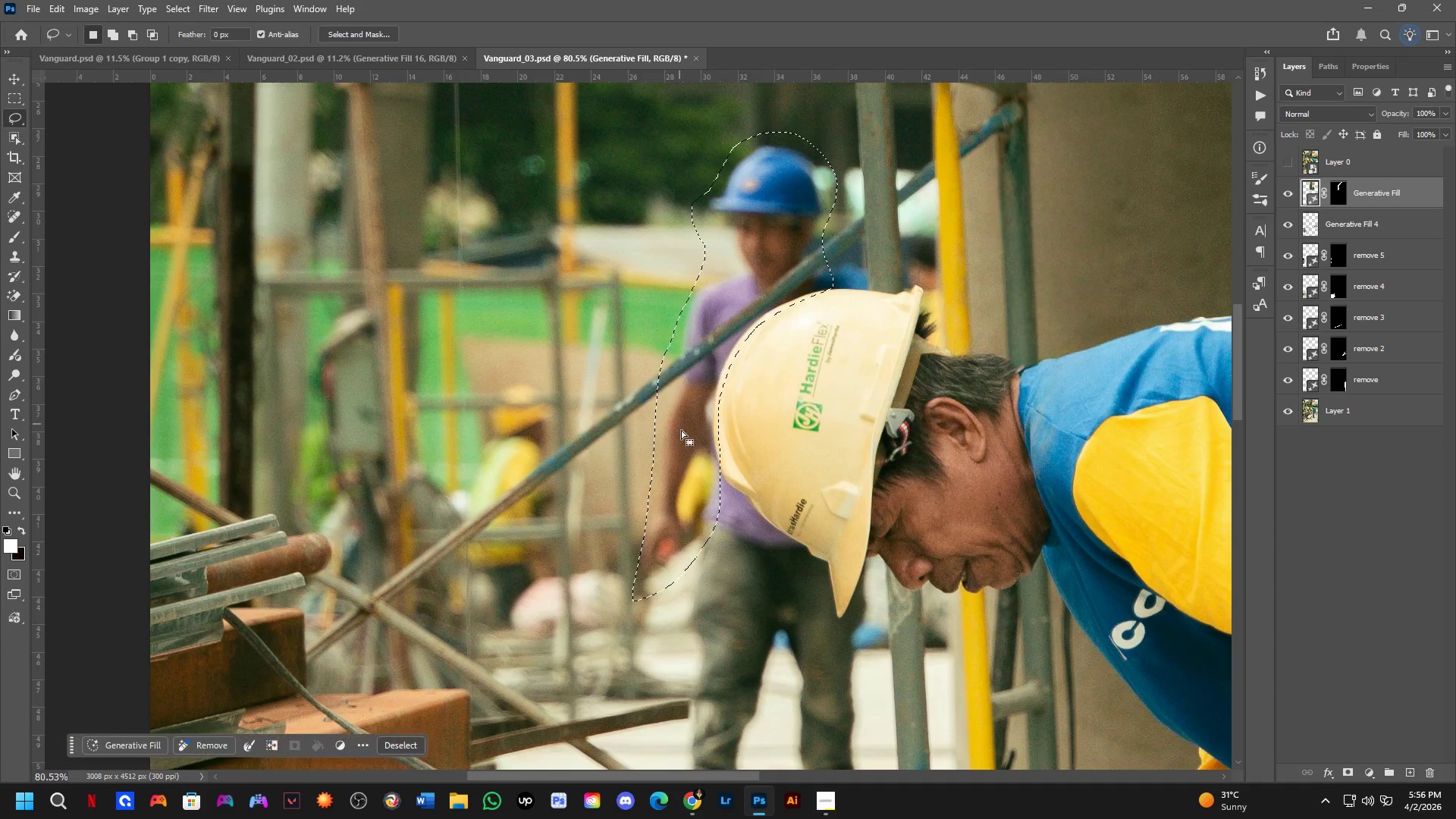 
hold_key(key=Space, duration=0.61)
 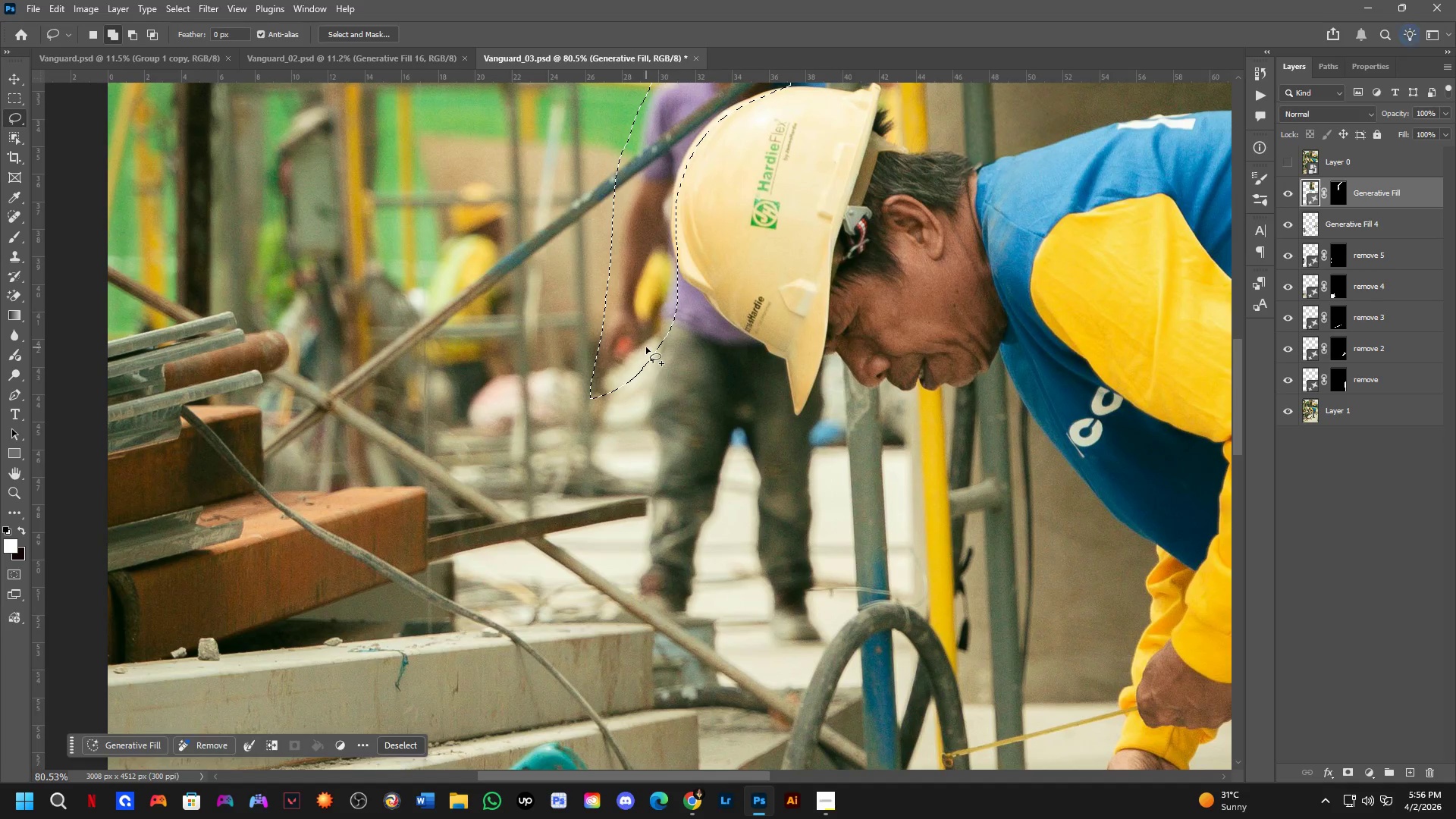 
left_click_drag(start_coordinate=[689, 471], to_coordinate=[646, 268])
 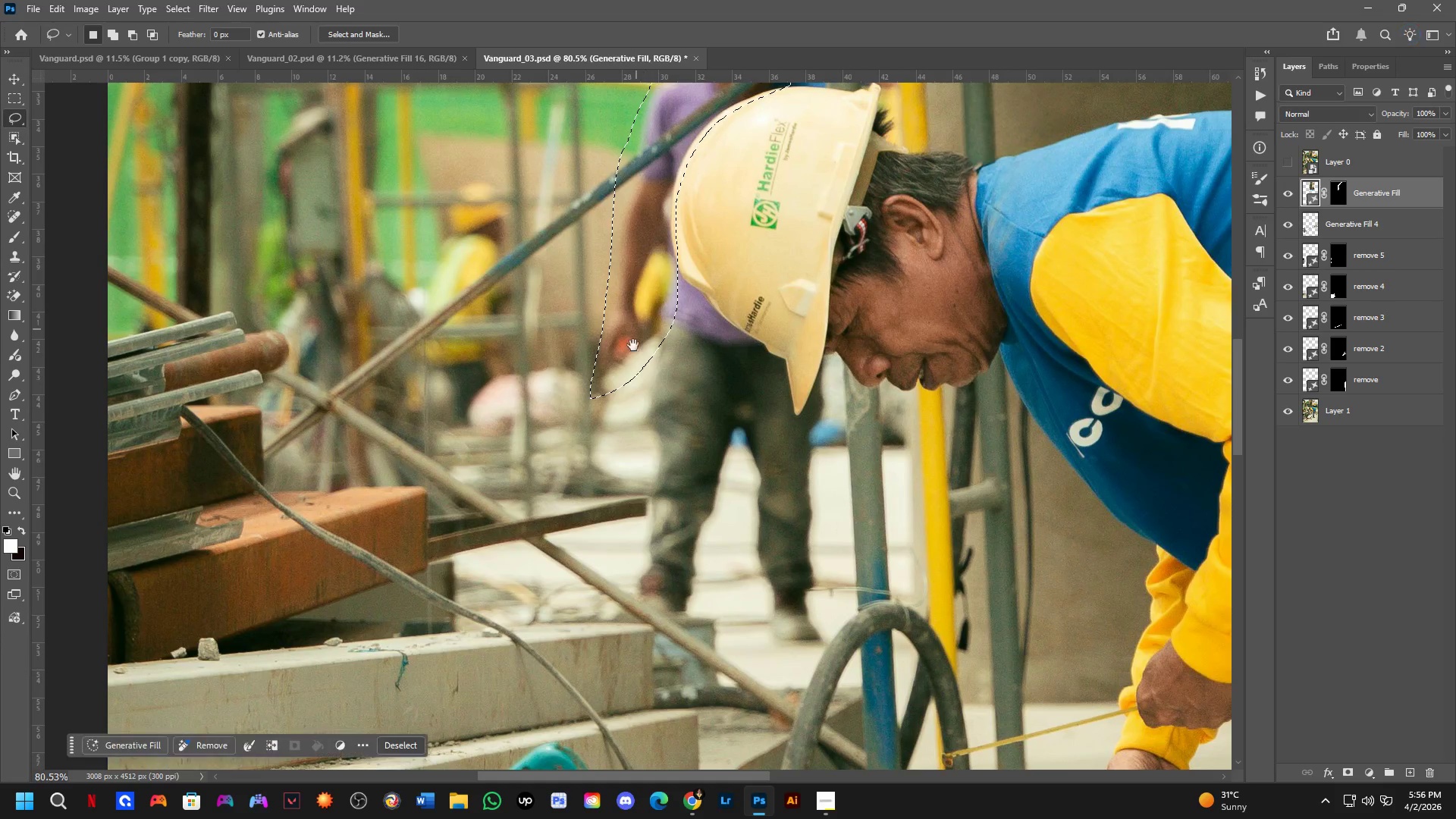 
hold_key(key=Space, duration=14.61)
 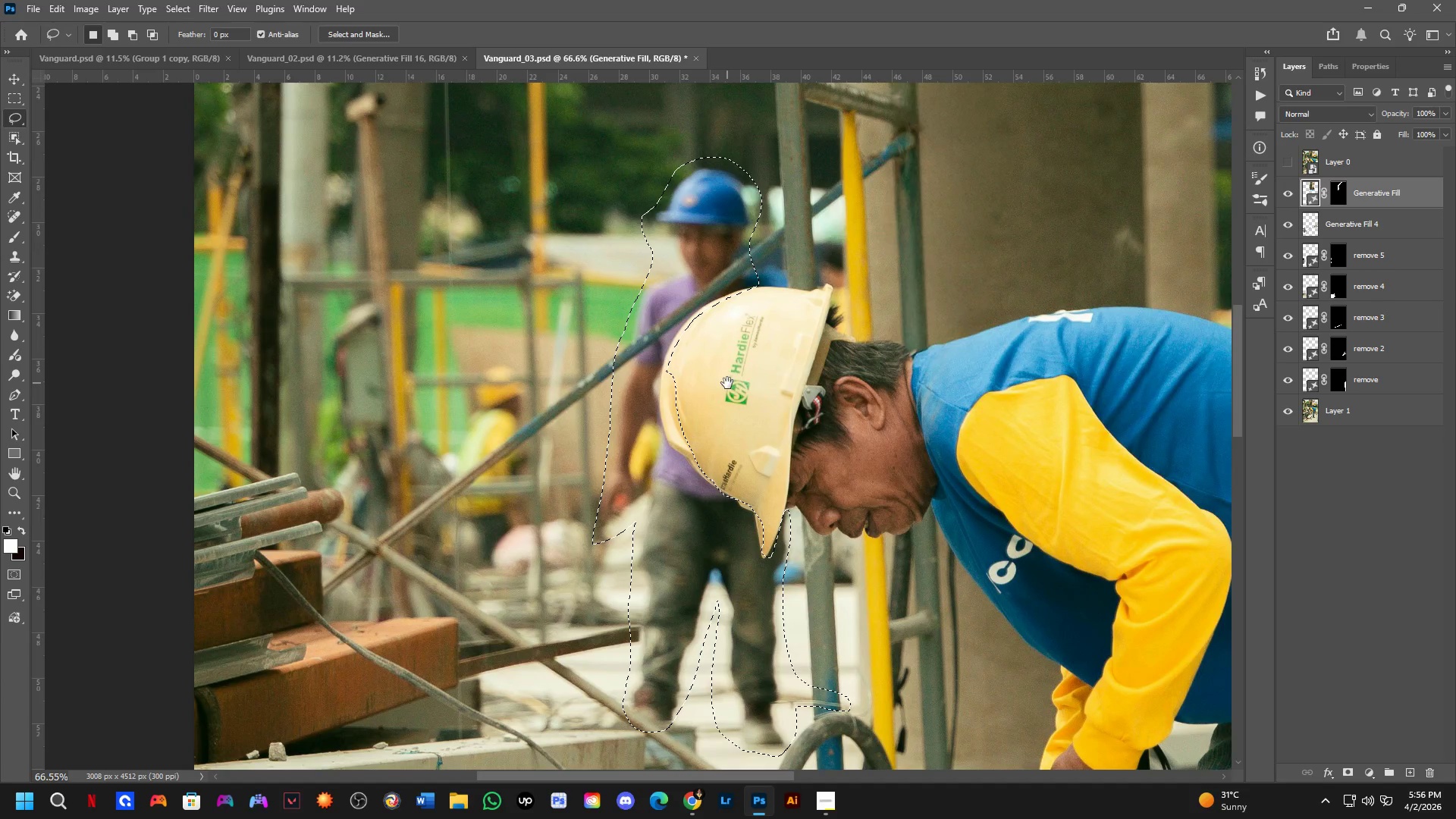 
hold_key(key=ShiftLeft, duration=0.34)
left_click_drag(start_coordinate=[646, 347], to_coordinate=[648, 268])
 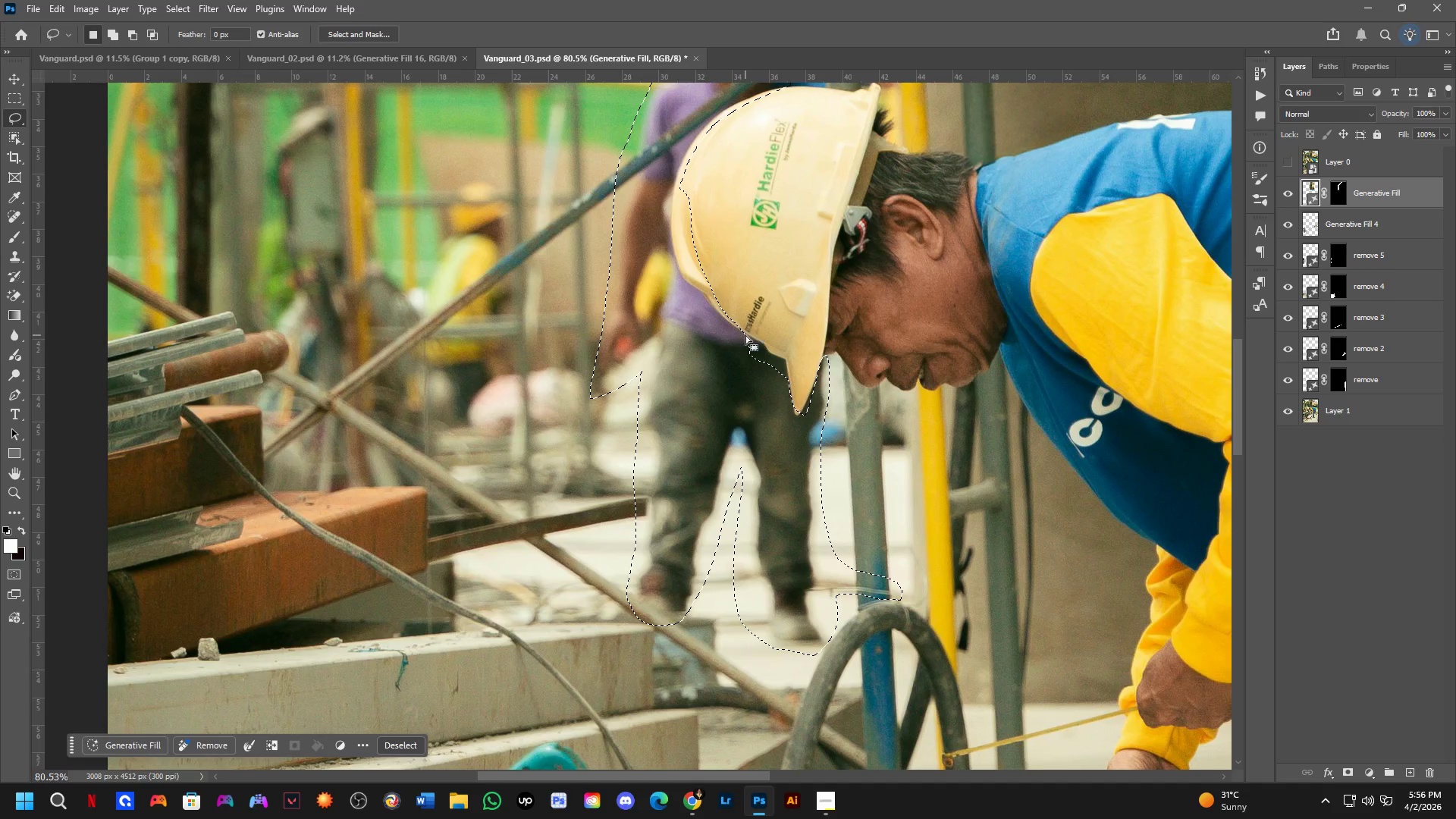 
hold_key(key=ShiftLeft, duration=0.38)
left_click_drag(start_coordinate=[736, 319], to_coordinate=[700, 340])
 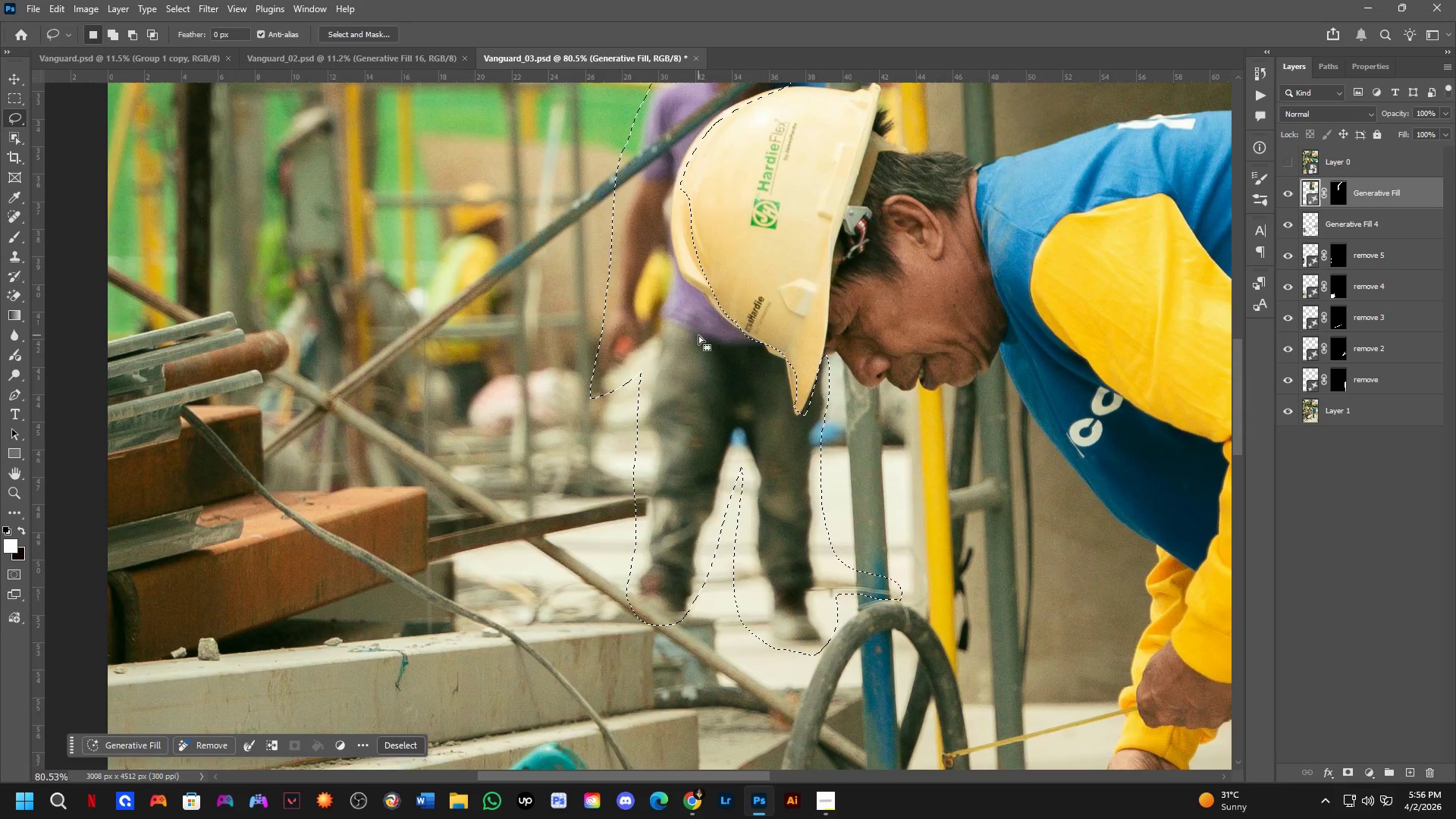 
hold_key(key=Space, duration=0.75)
 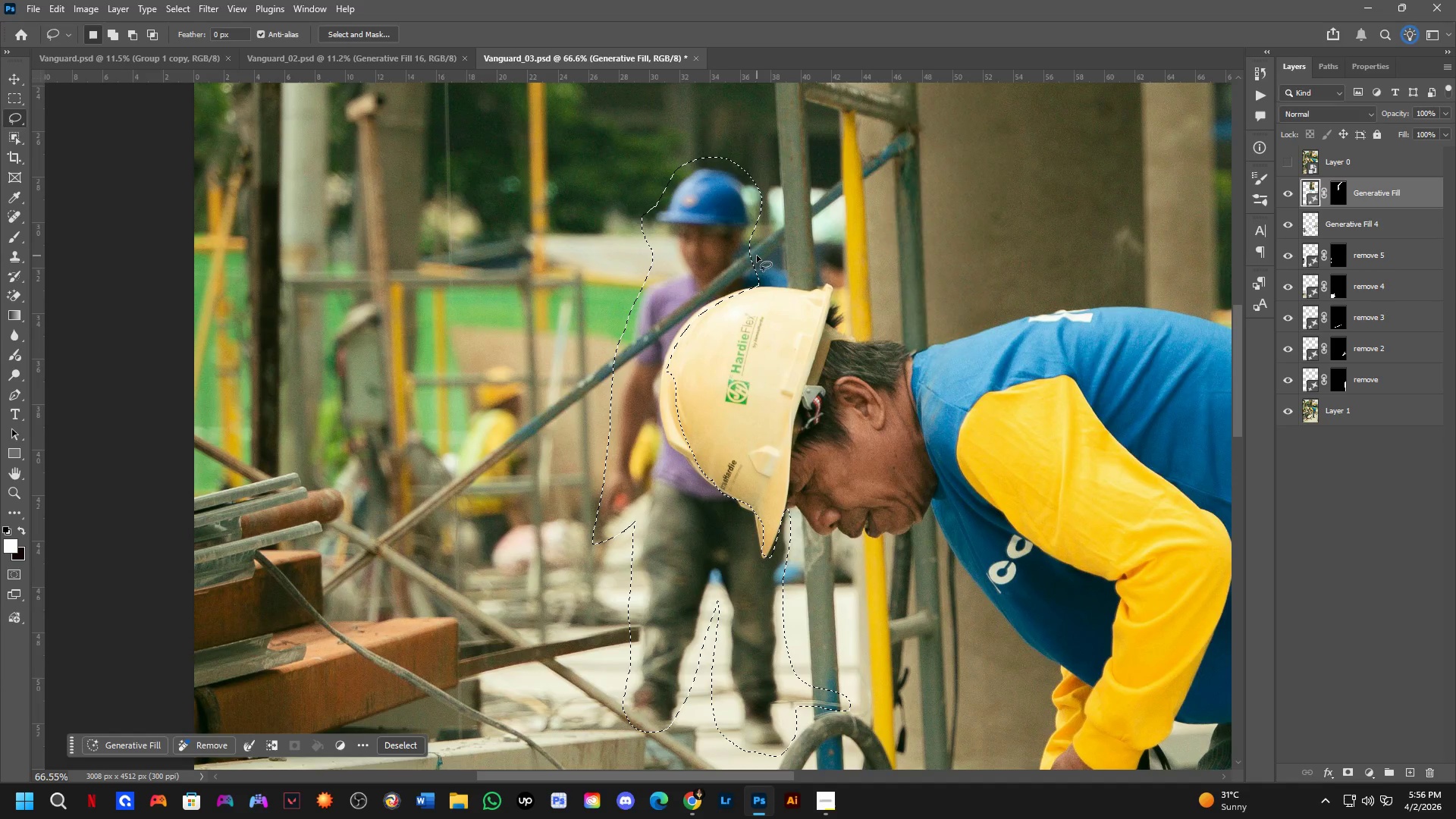 
left_click_drag(start_coordinate=[744, 226], to_coordinate=[727, 383])
 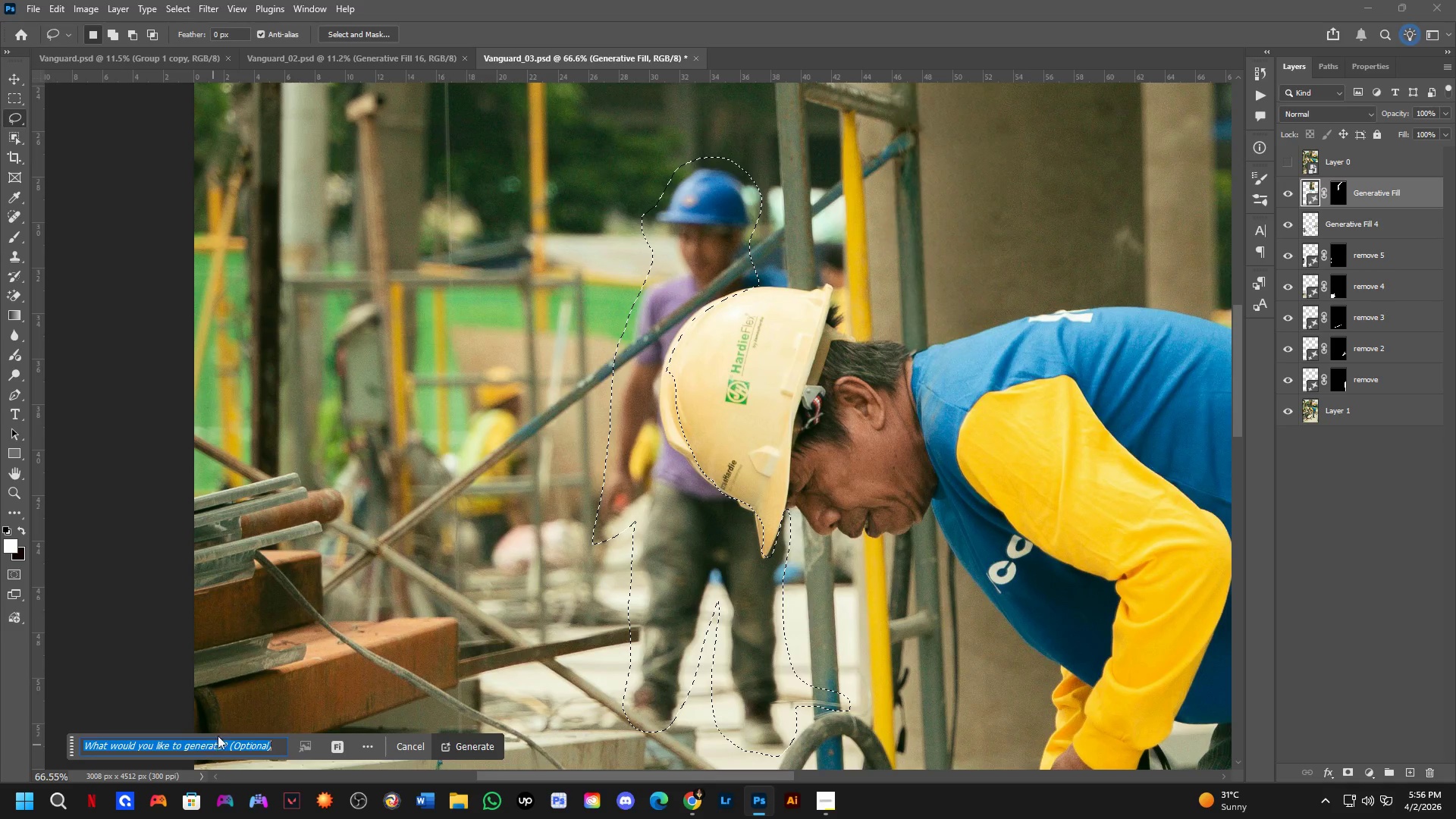 
scroll: coordinate [698, 335], scroll_direction: down, amount: 2.0
 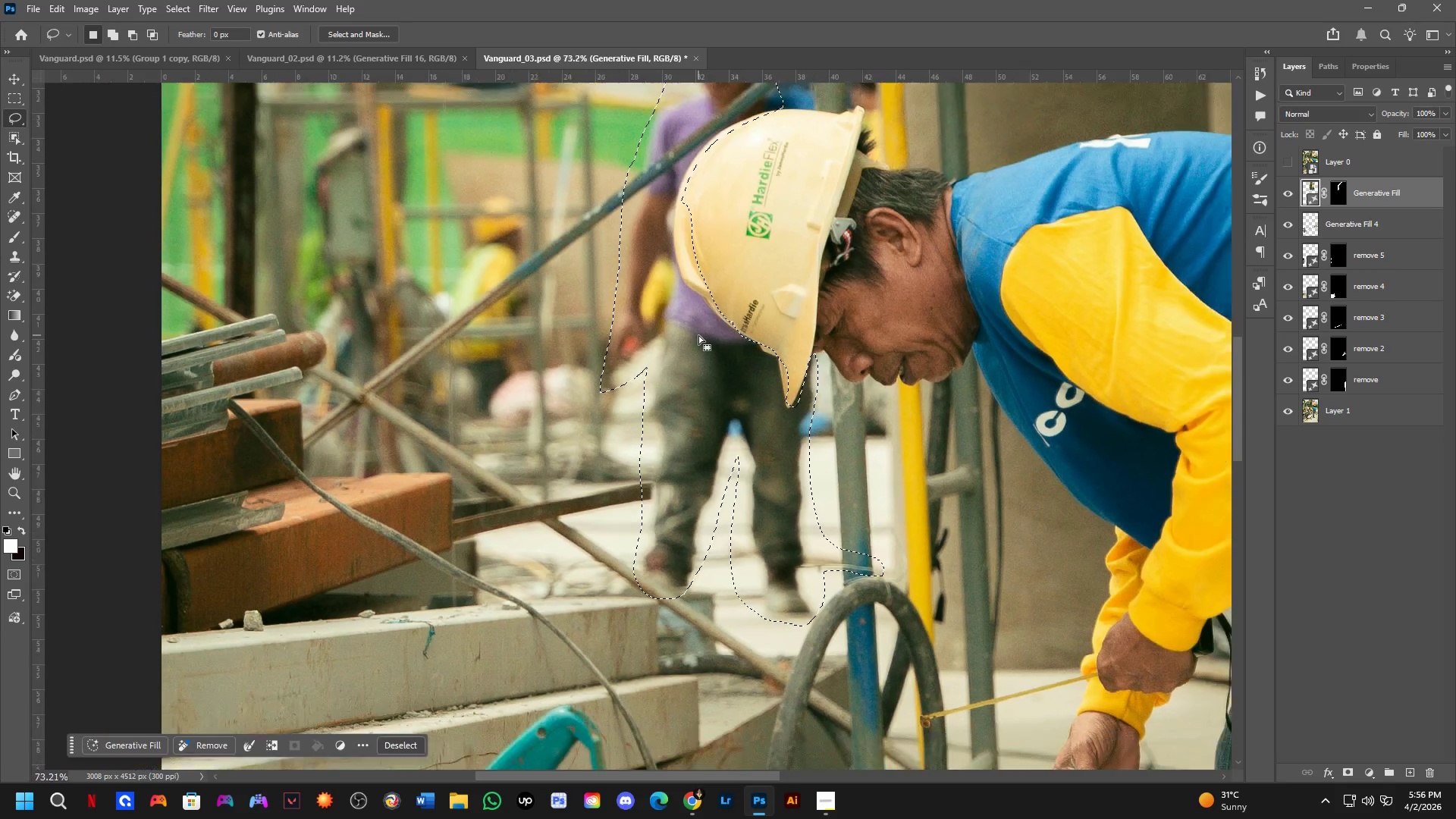 
type(remo)
 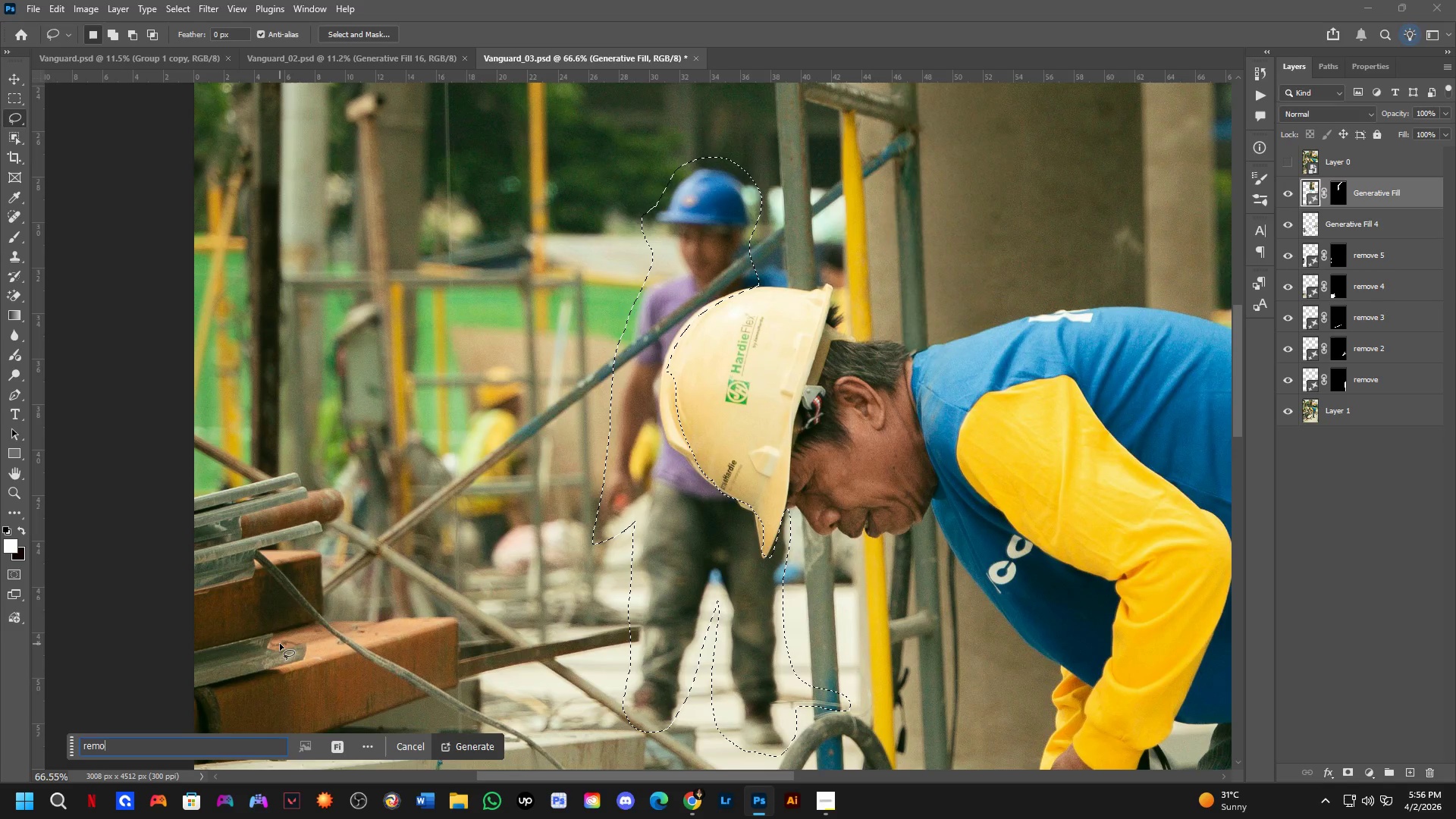 
type(ve)
key(NumpadEnter)
key(Tab)
 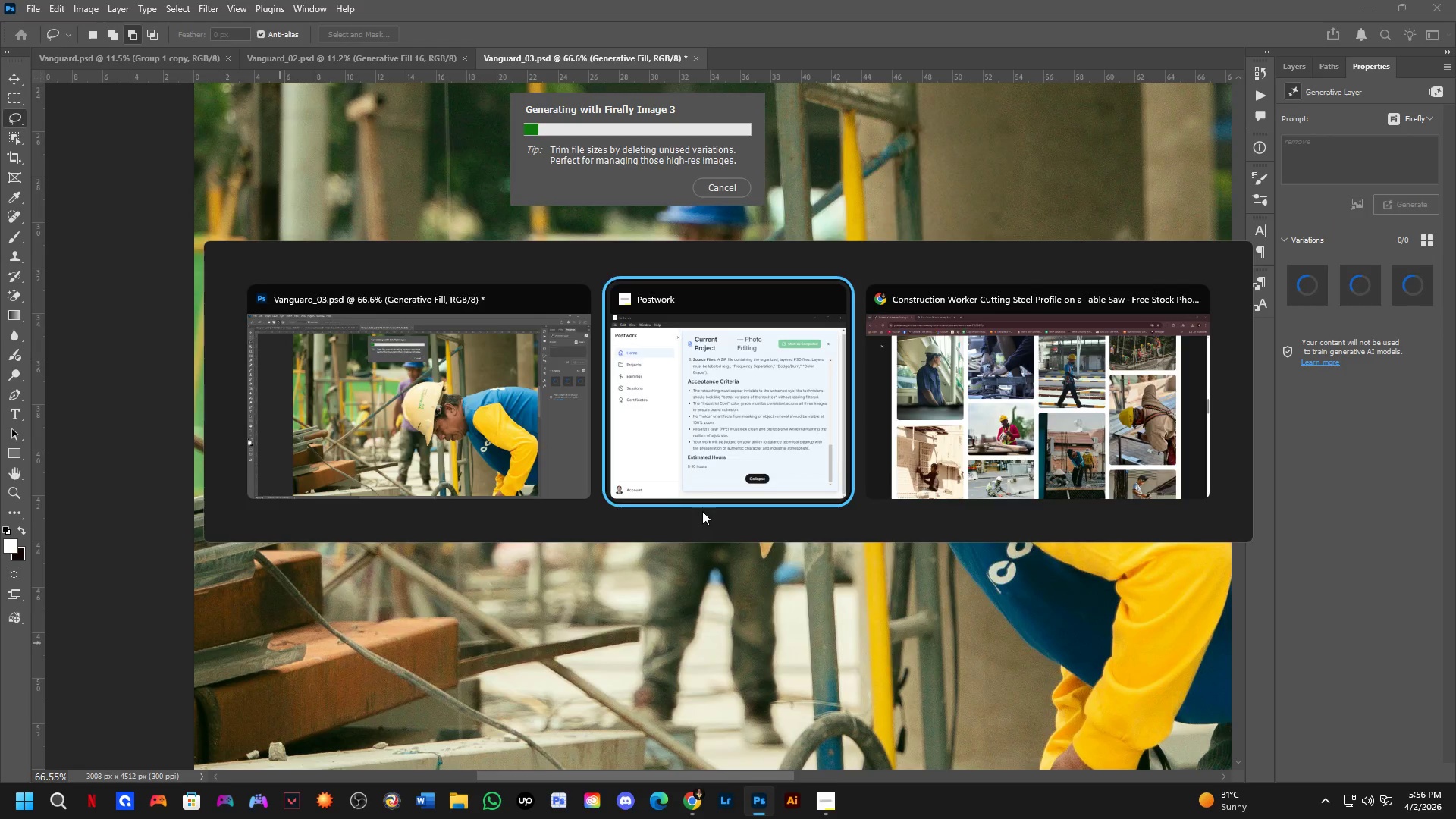 
hold_key(key=AltLeft, duration=0.64)